 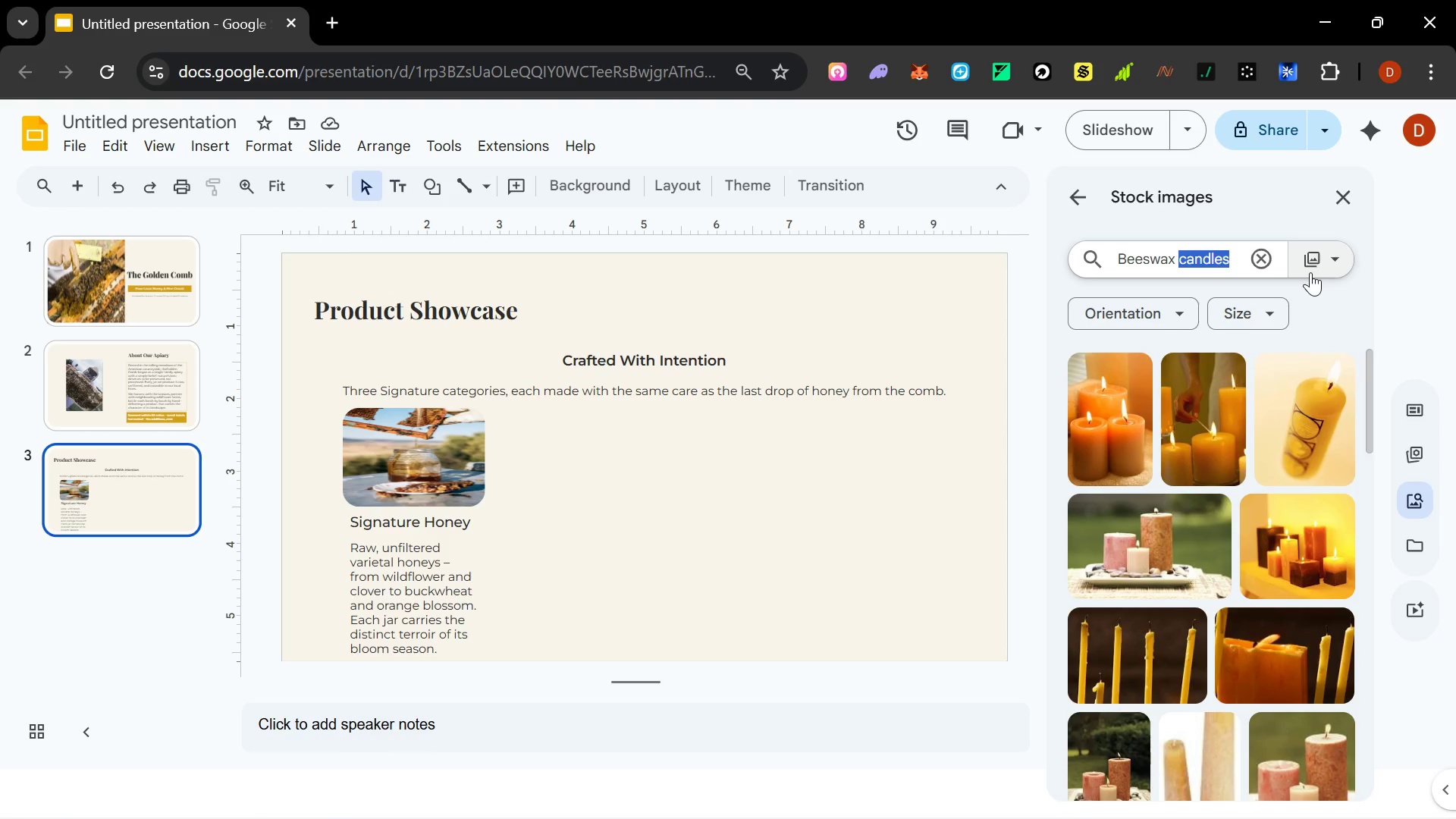 
key(Backspace)
 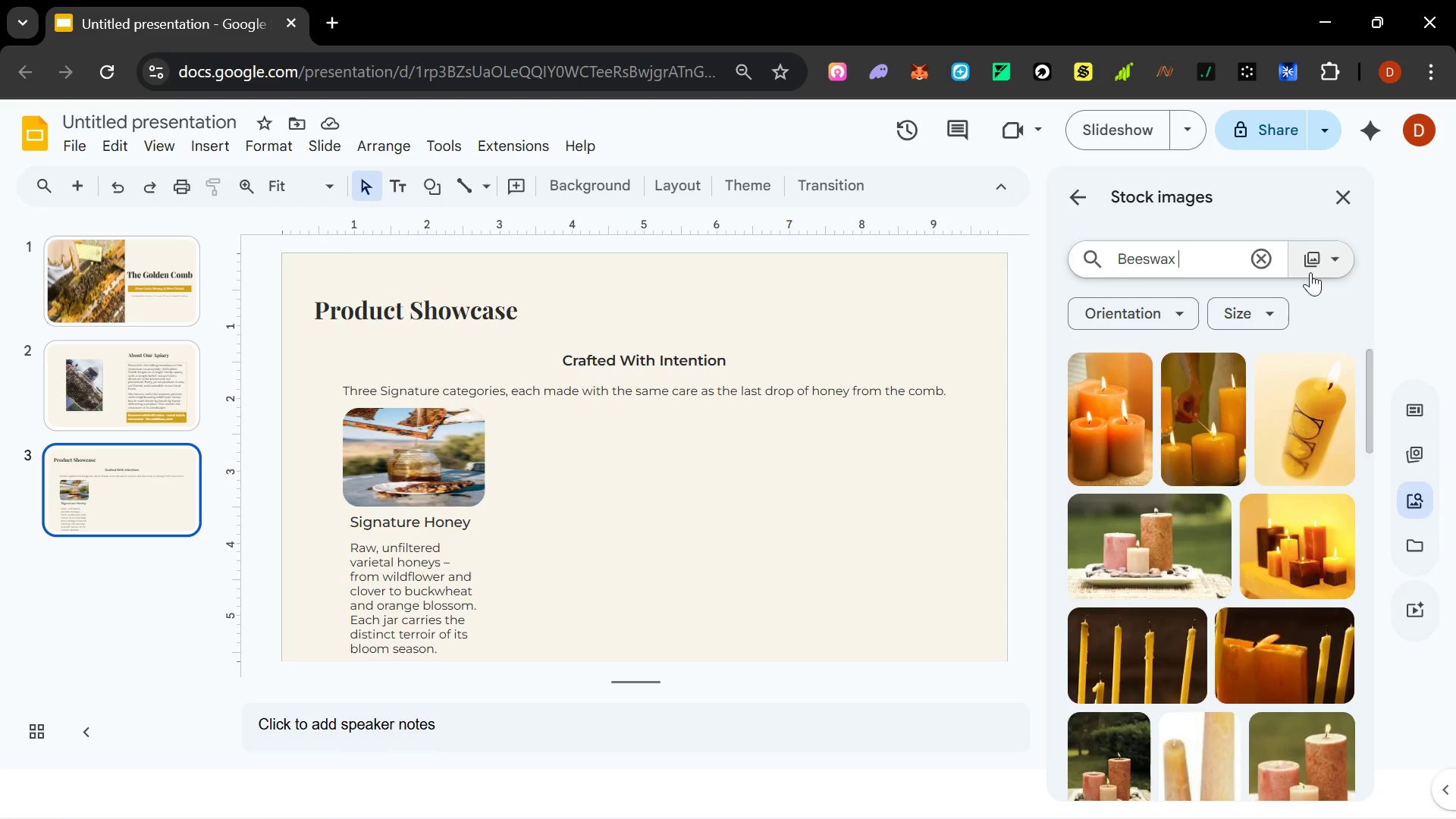 
key(Enter)
 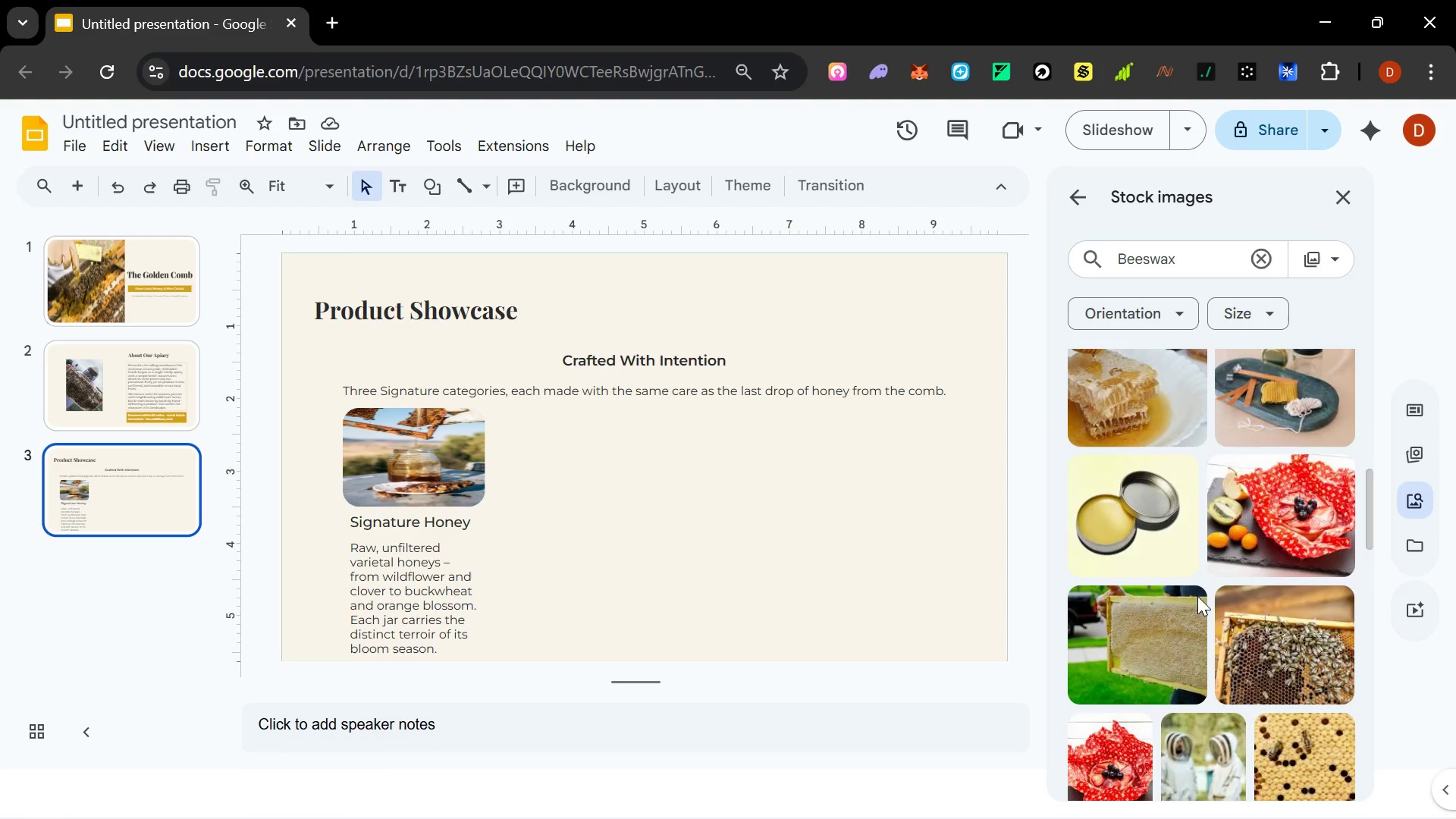 
wait(13.09)
 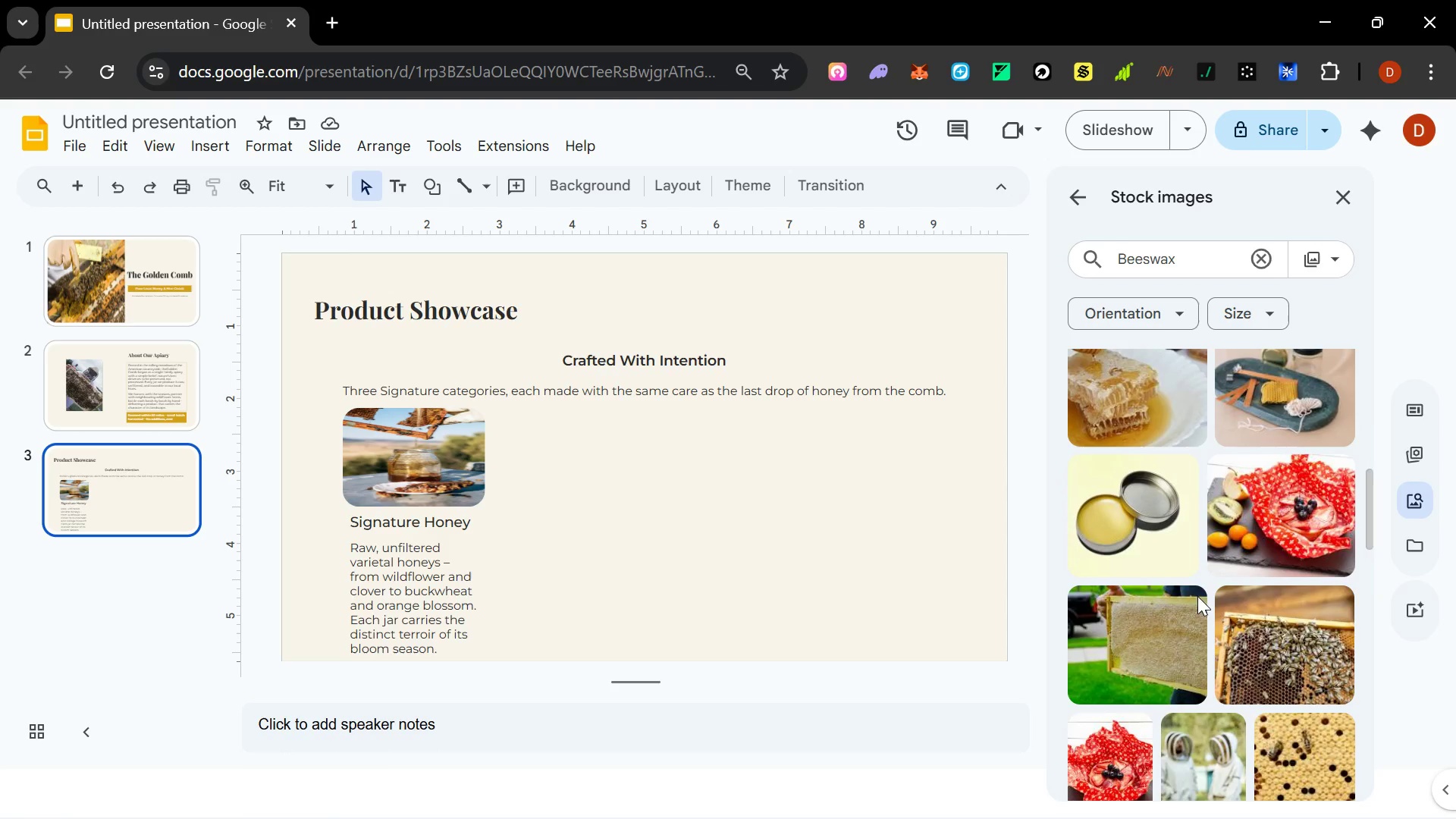 
left_click([1123, 496])
 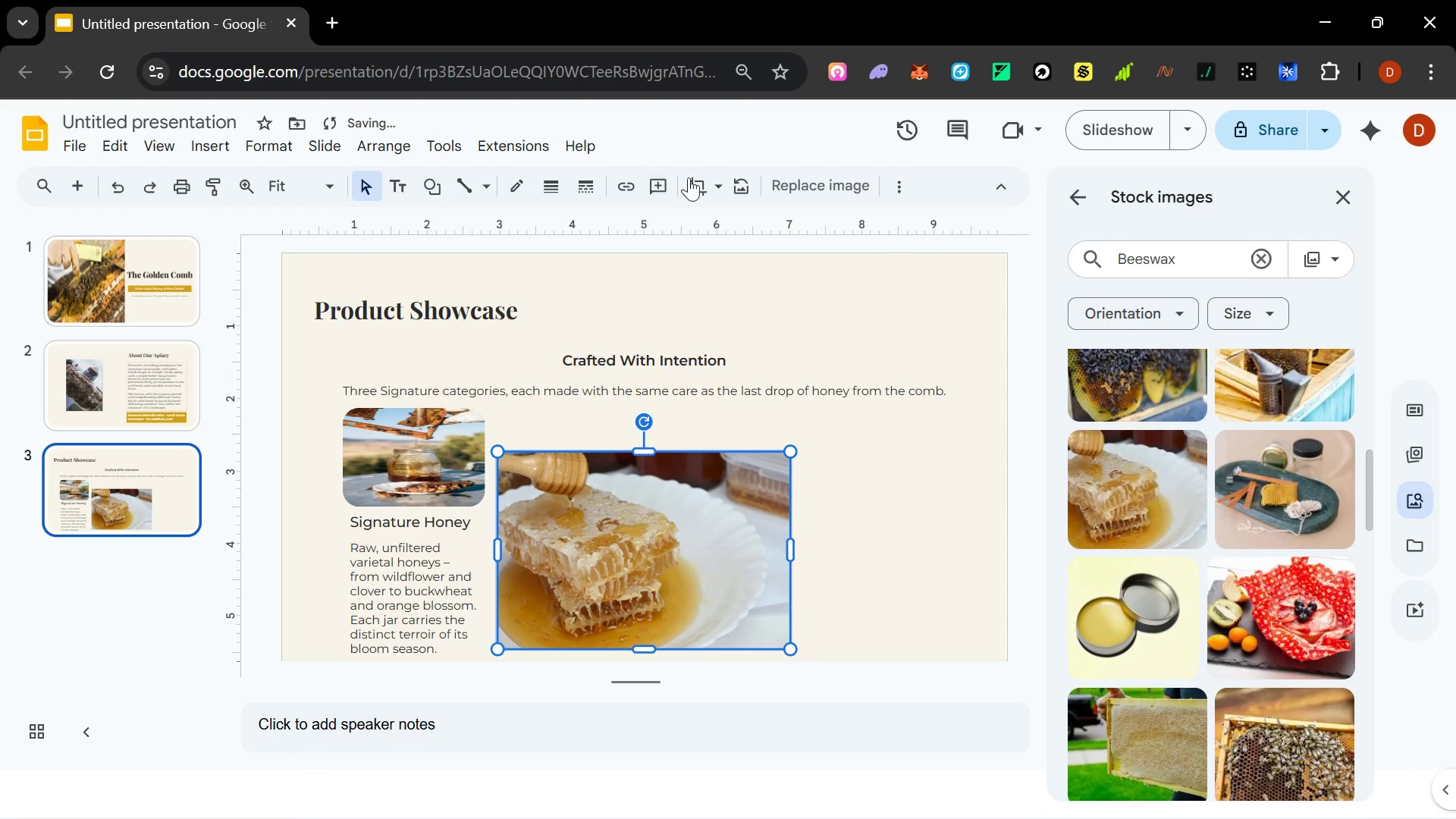 
left_click([722, 193])
 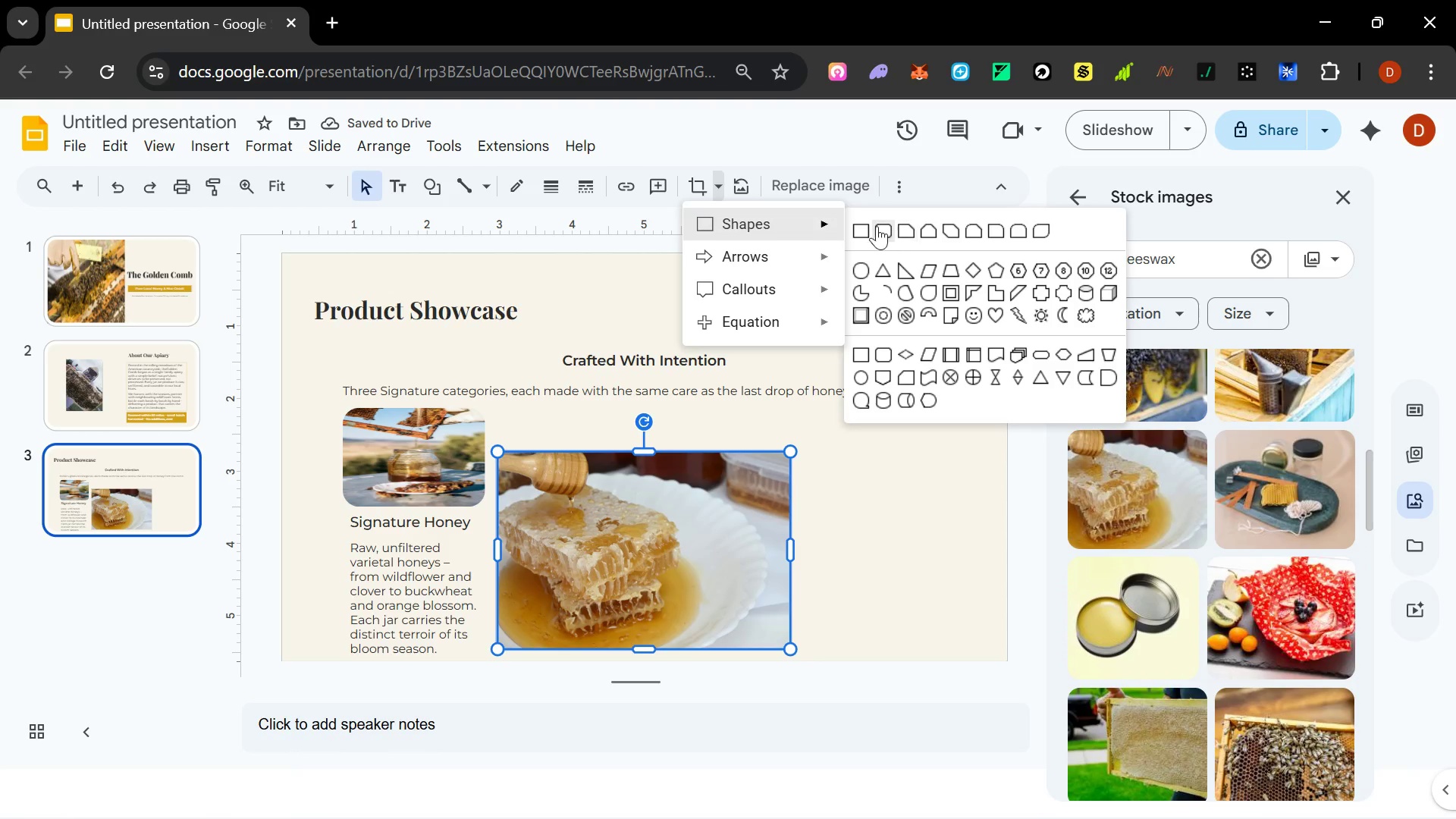 
left_click([871, 226])
 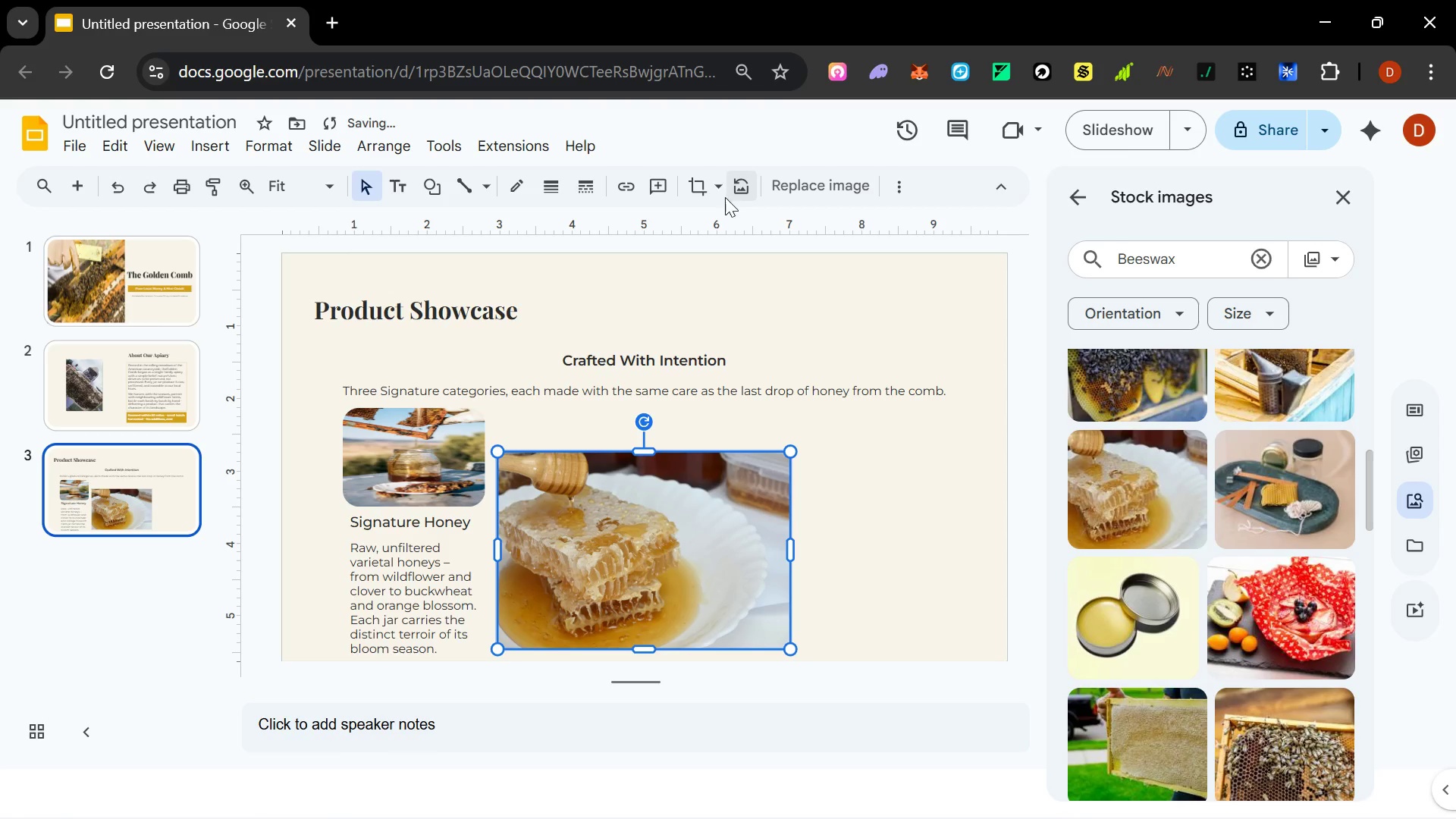 
left_click([713, 193])
 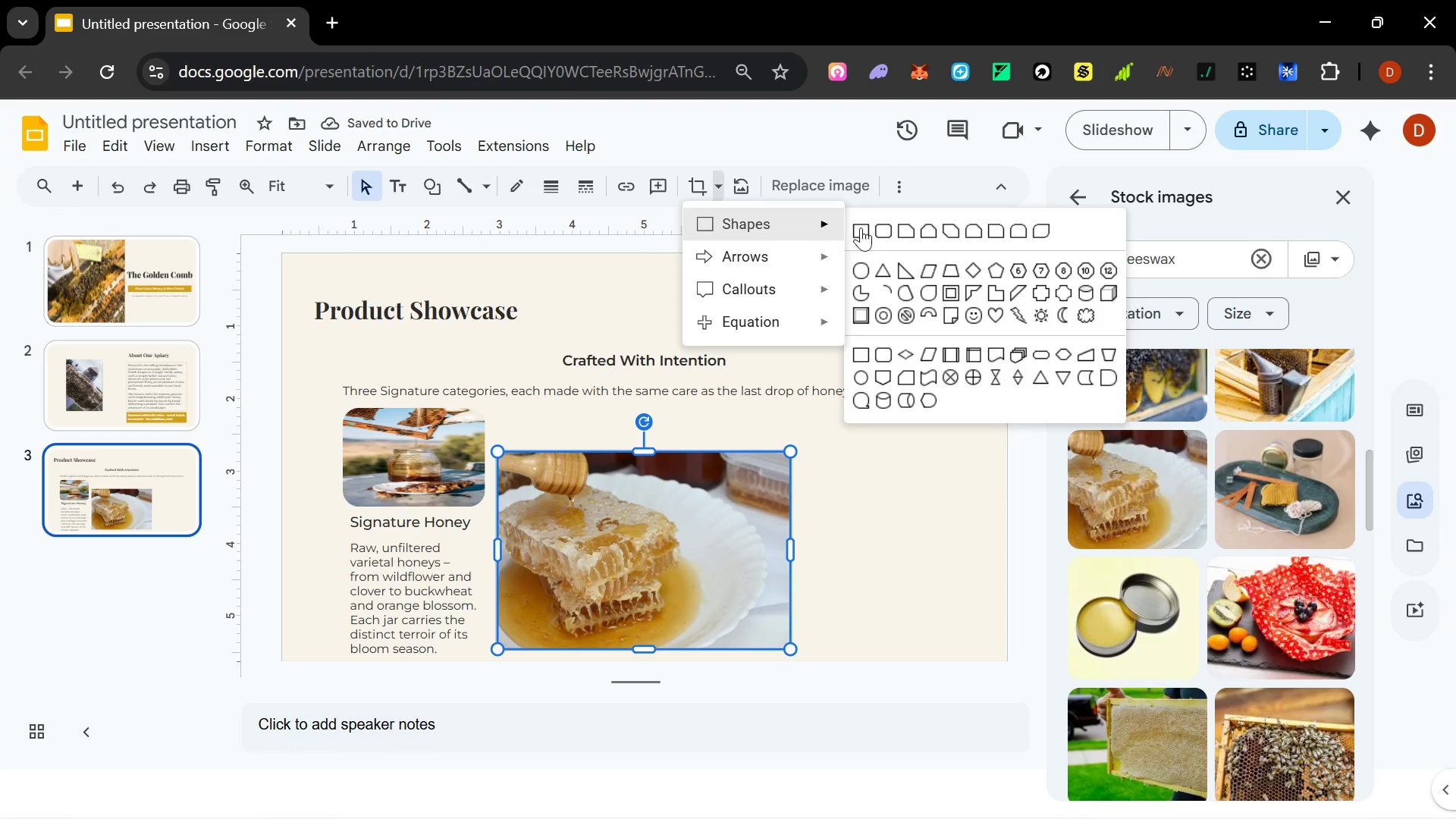 
left_click([882, 231])
 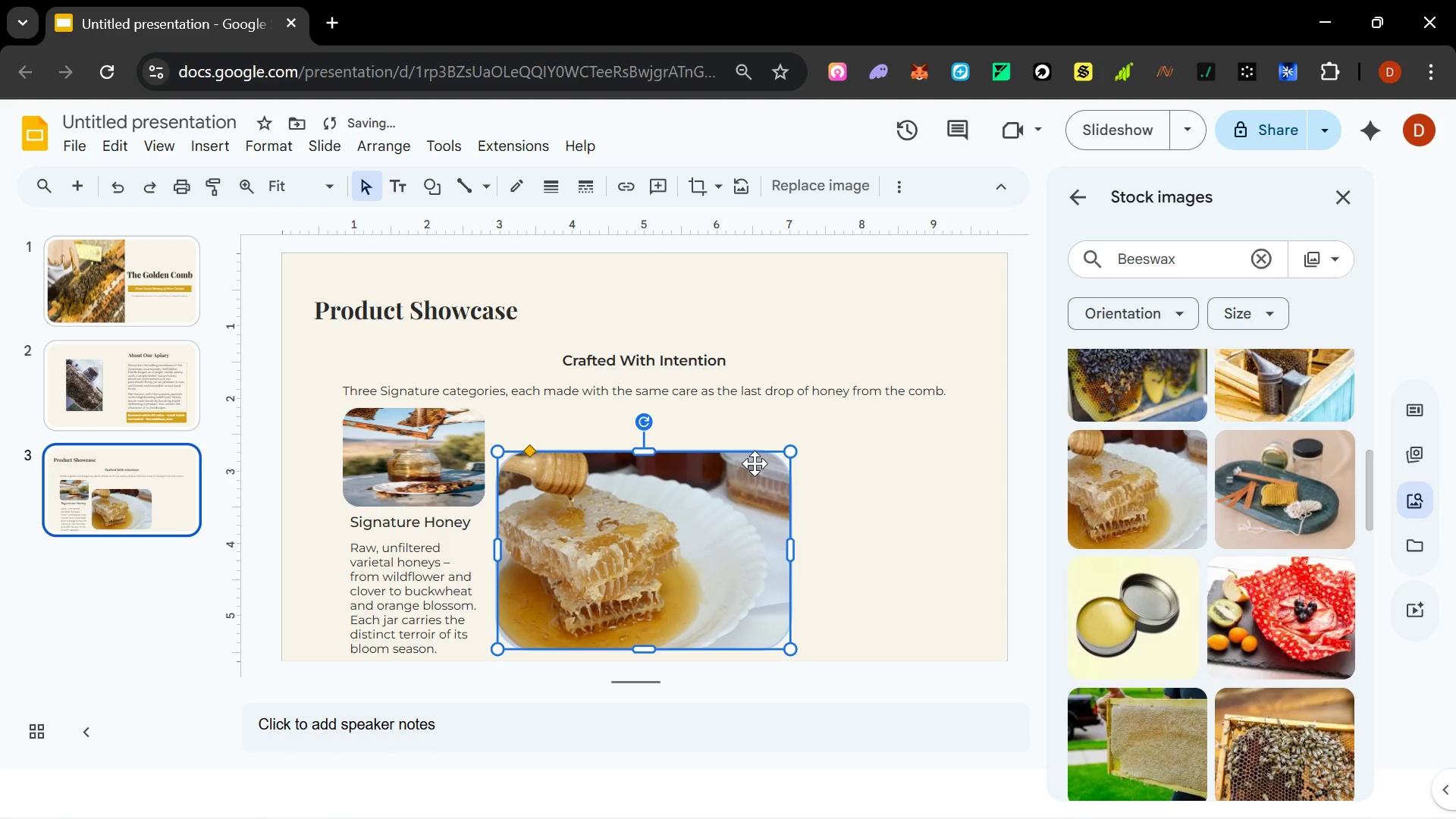 
hold_key(key=ControlLeft, duration=1.5)
 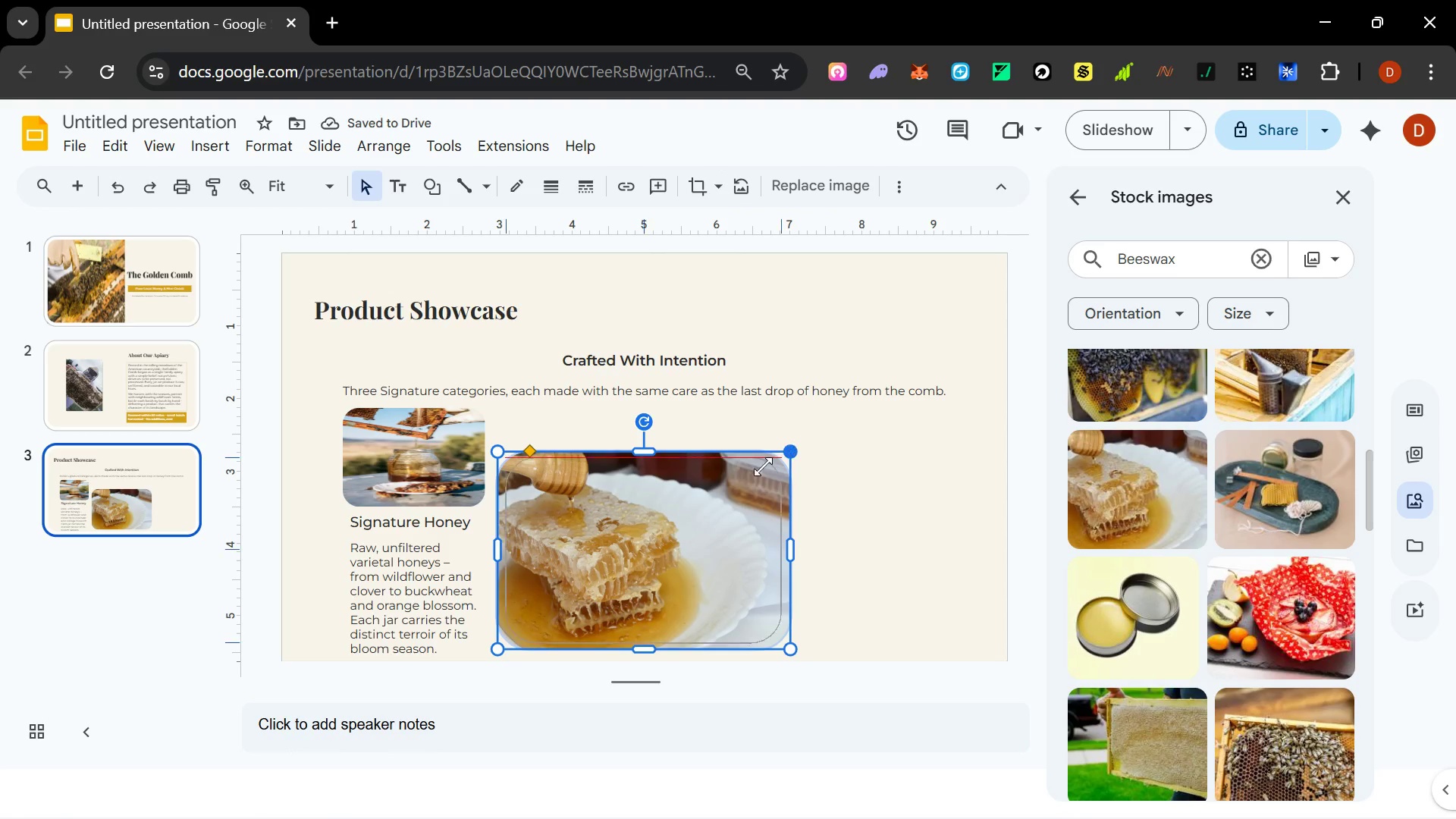 
hold_key(key=ControlLeft, duration=1.5)
left_click_drag(start_coordinate=[795, 447], to_coordinate=[670, 507])
 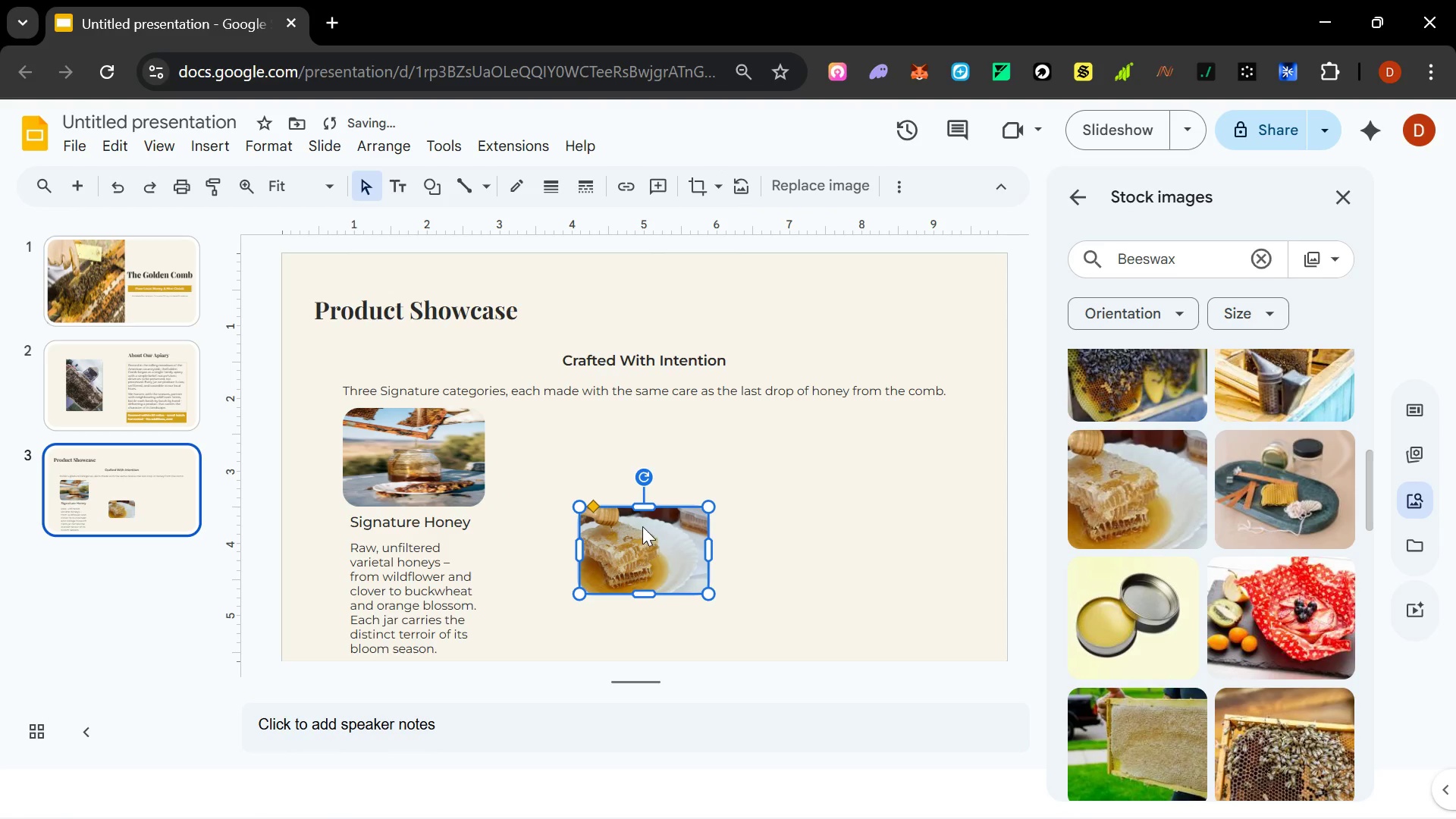 
hold_key(key=ControlLeft, duration=0.78)
 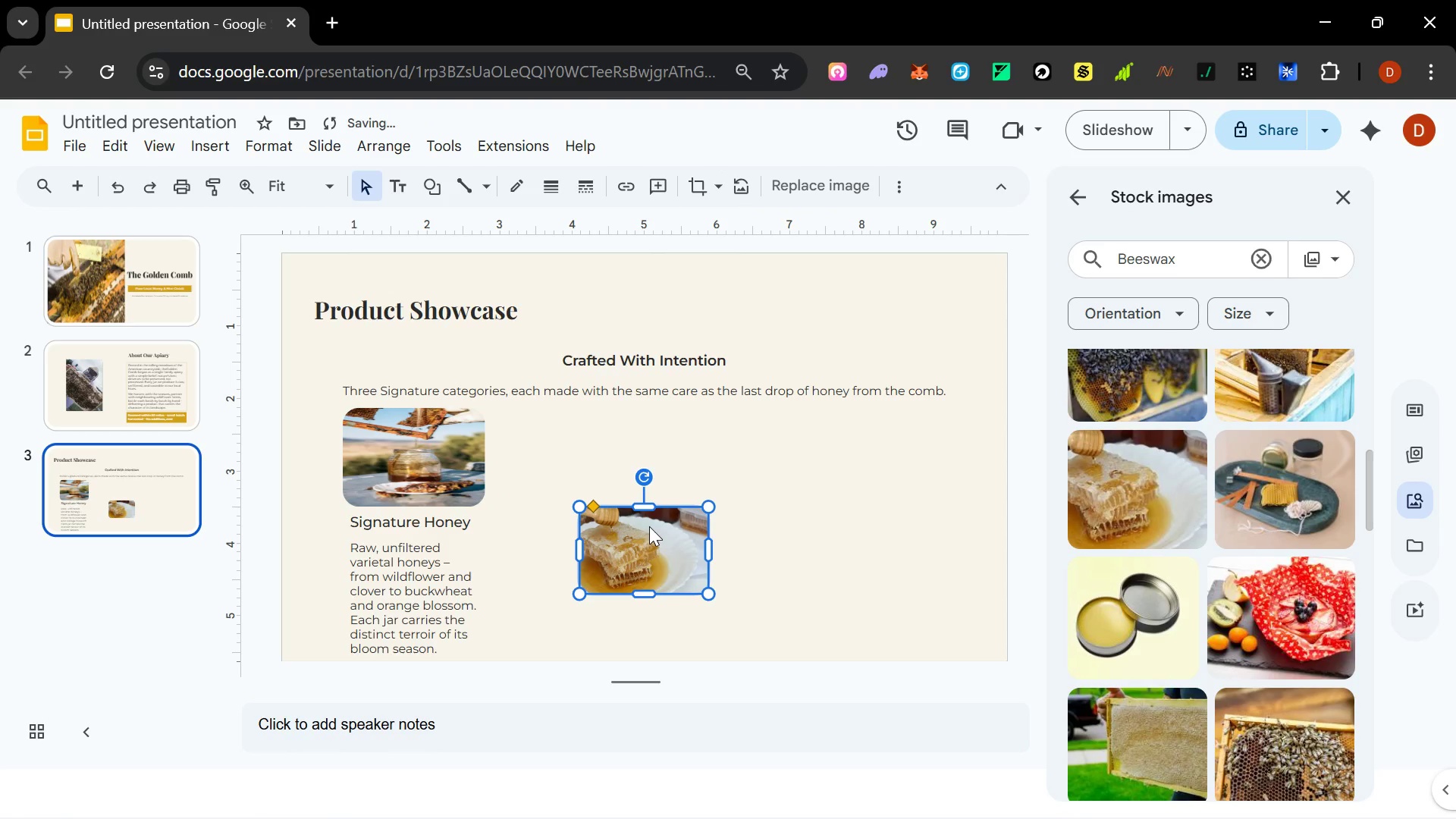 
left_click_drag(start_coordinate=[649, 526], to_coordinate=[604, 441])
 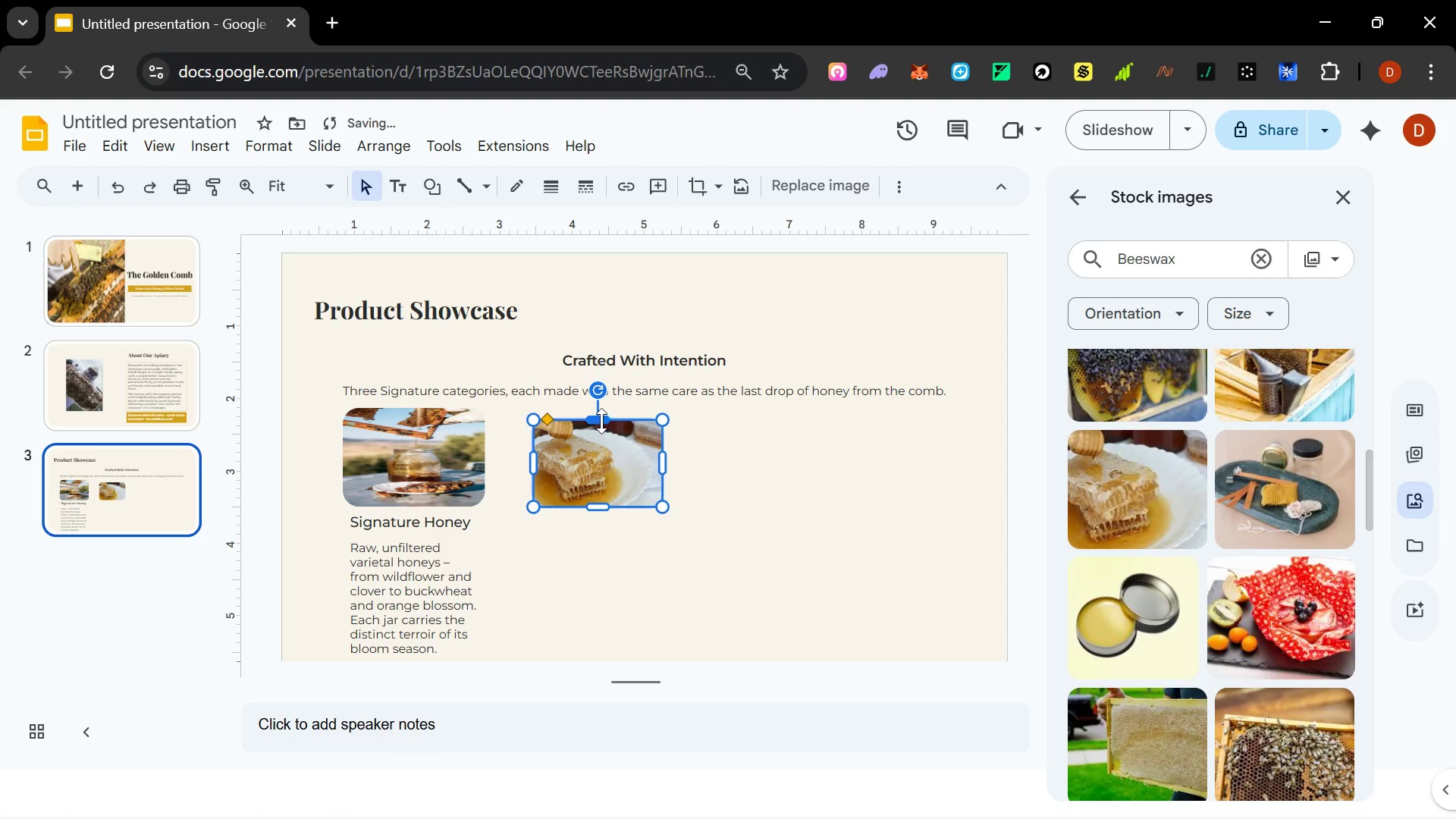 
left_click_drag(start_coordinate=[601, 421], to_coordinate=[602, 407])
 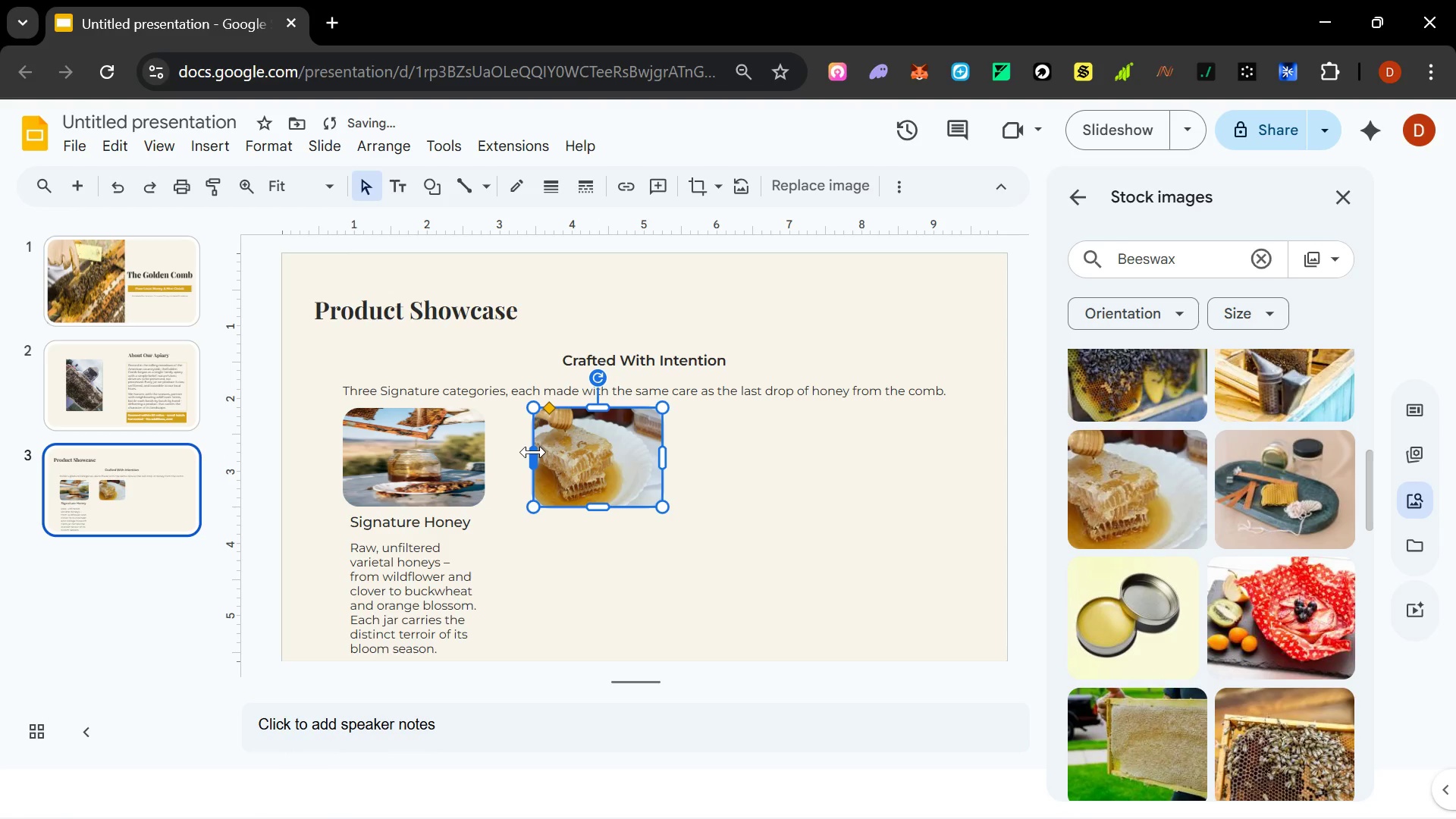 
left_click_drag(start_coordinate=[533, 453], to_coordinate=[519, 455])
 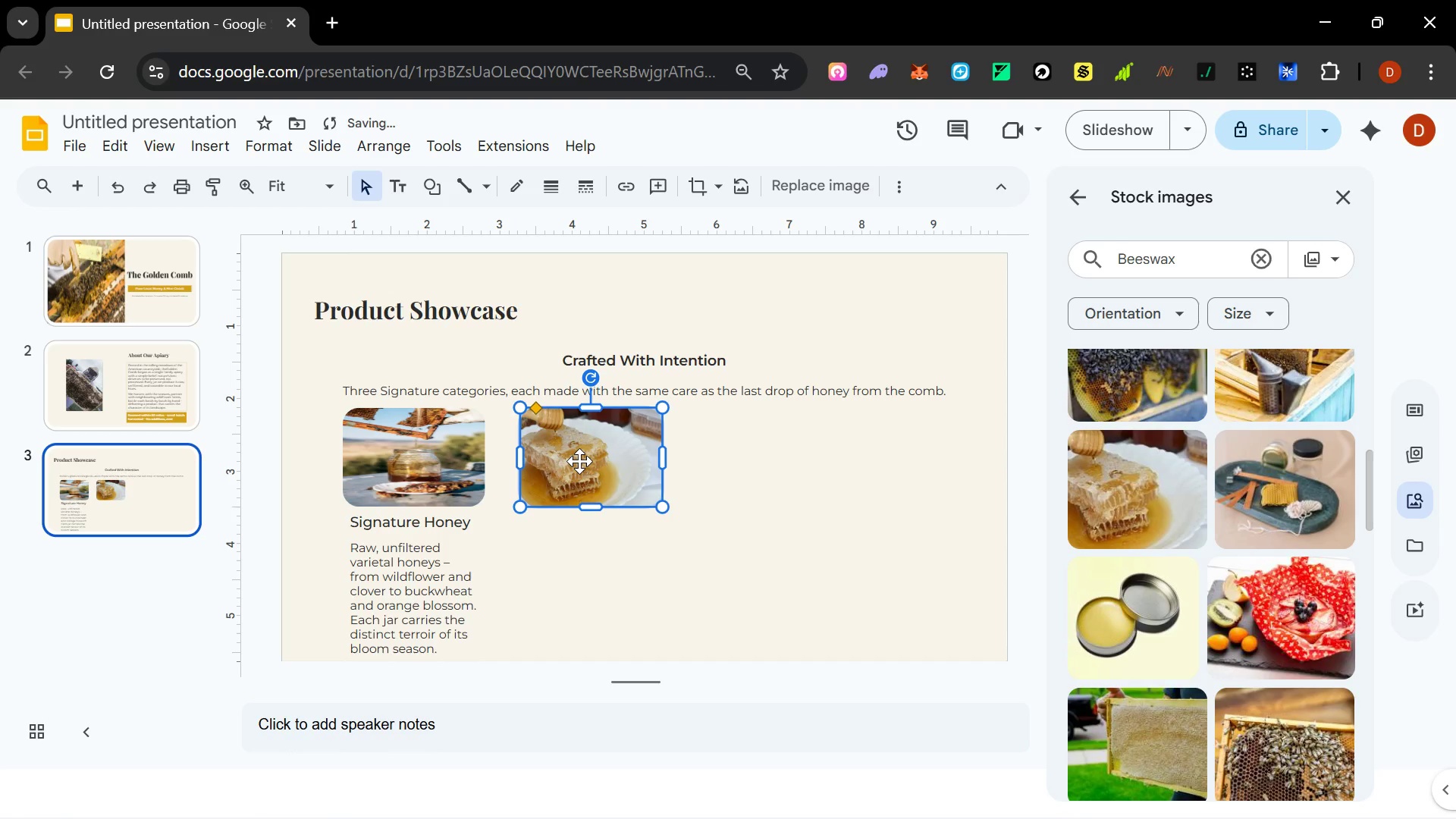 
hold_key(key=ShiftLeft, duration=1.5)
left_click_drag(start_coordinate=[579, 461], to_coordinate=[634, 469])
 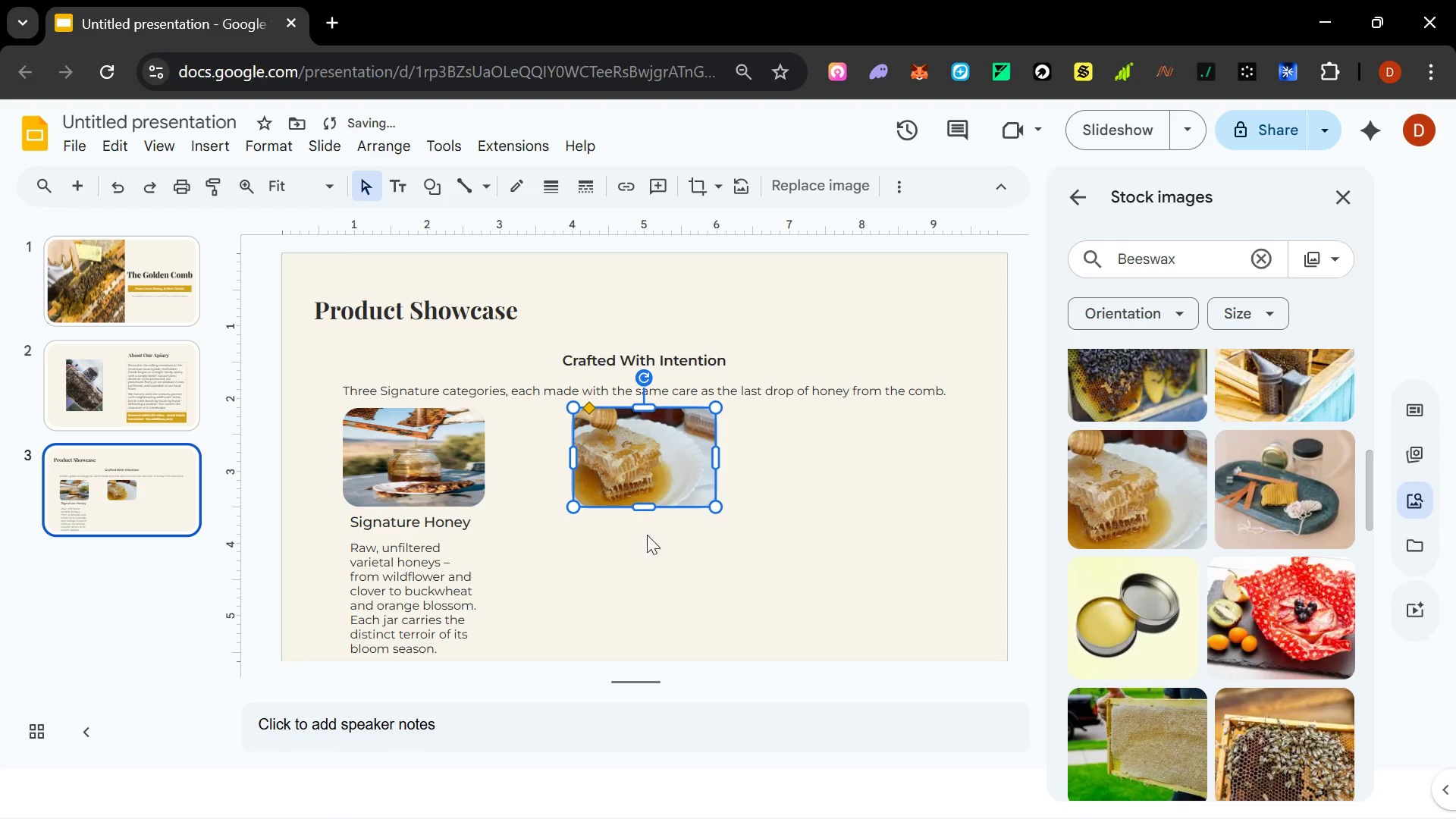 
hold_key(key=ShiftLeft, duration=1.5)
 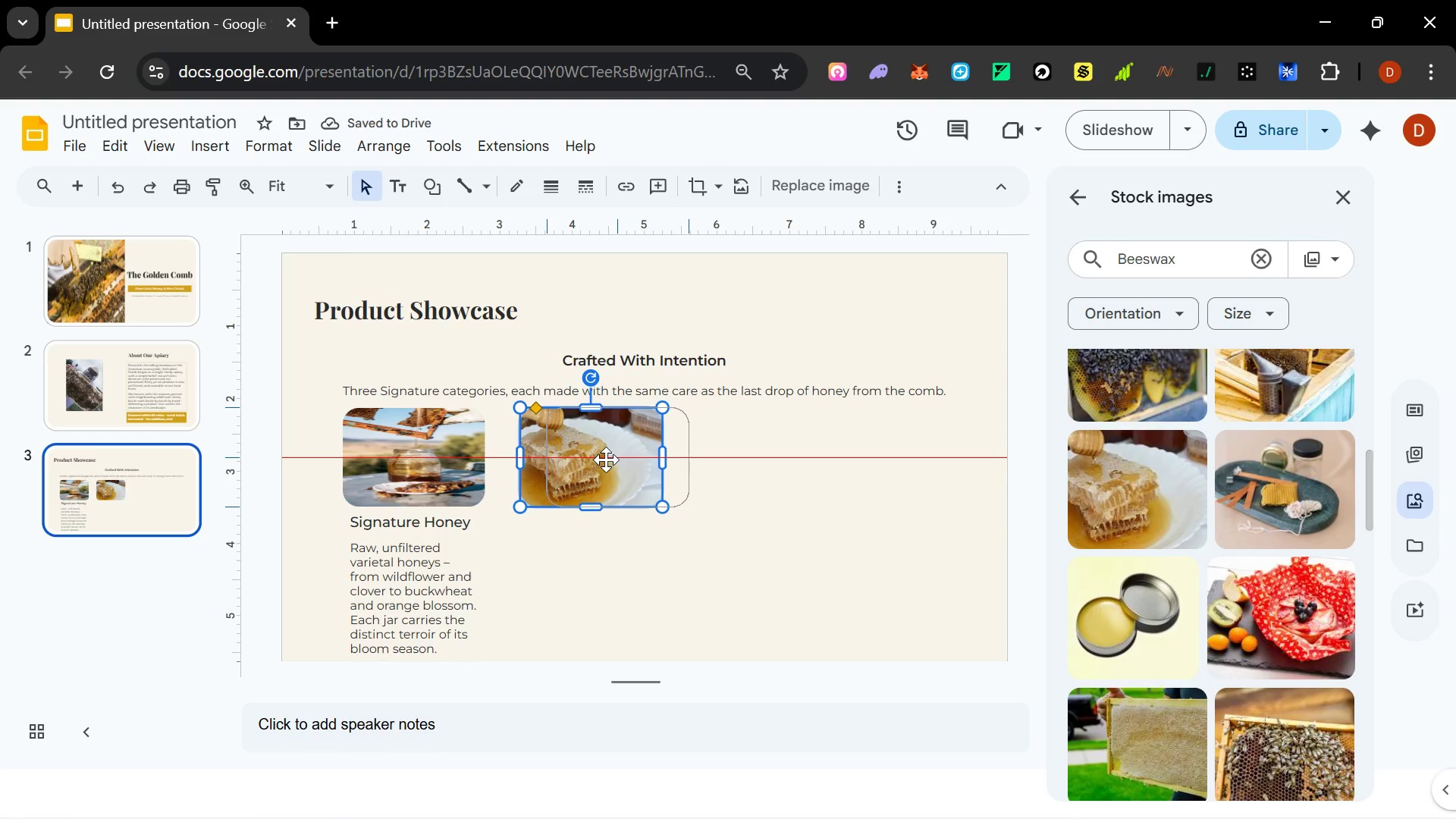 
hold_key(key=ShiftLeft, duration=1.53)
 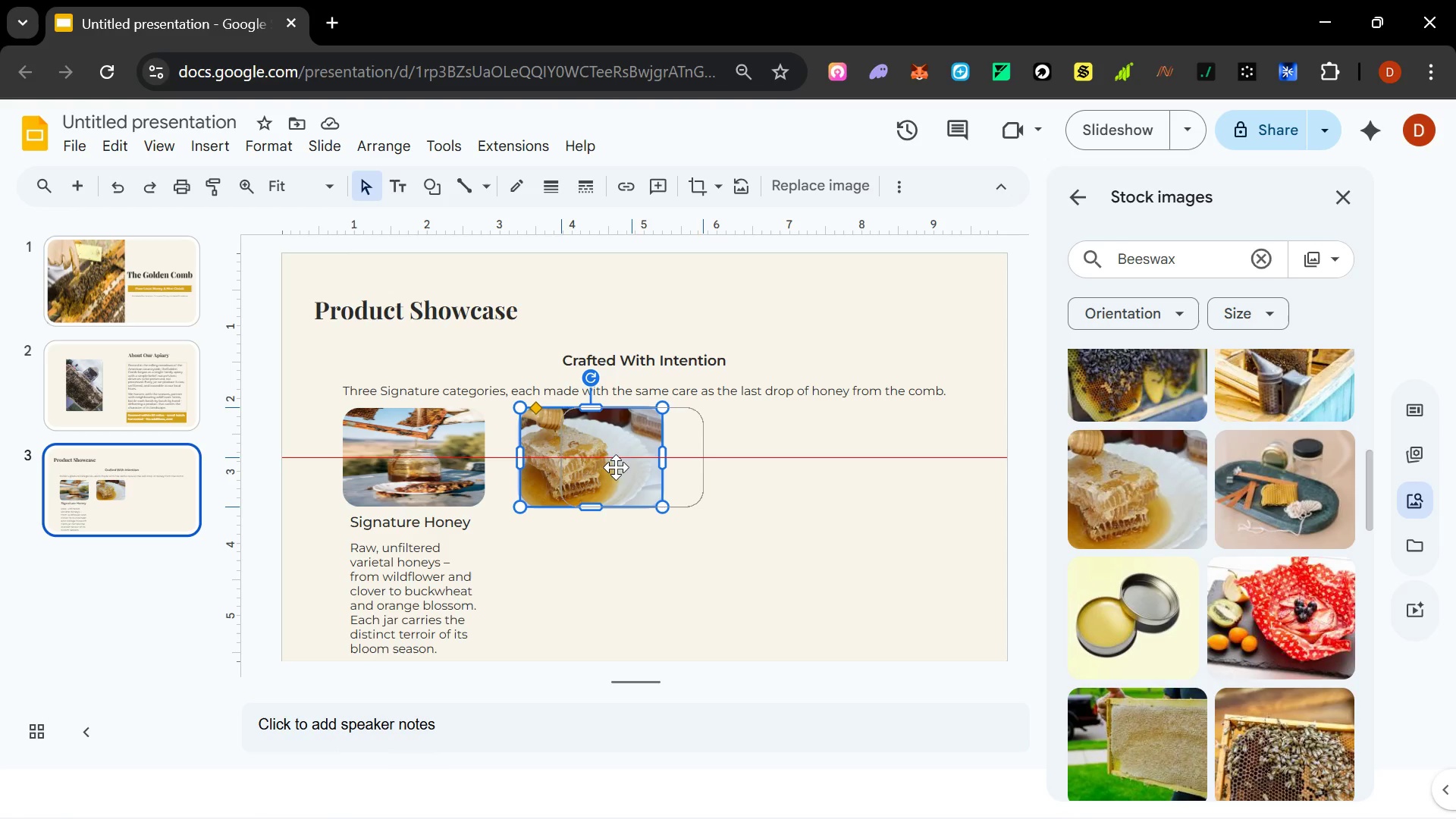 
hold_key(key=ShiftLeft, duration=1.51)
 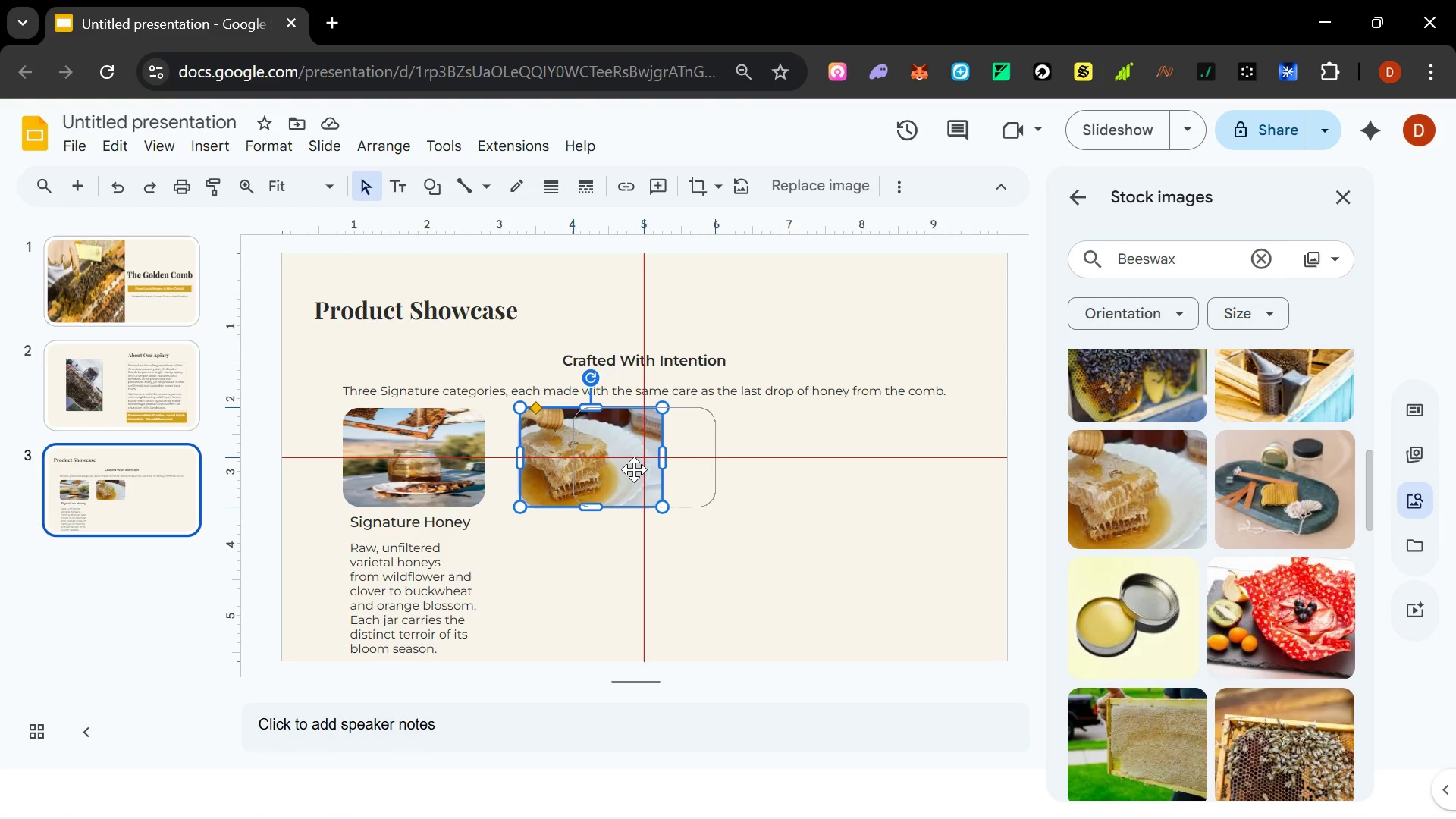 
hold_key(key=ShiftLeft, duration=1.5)
 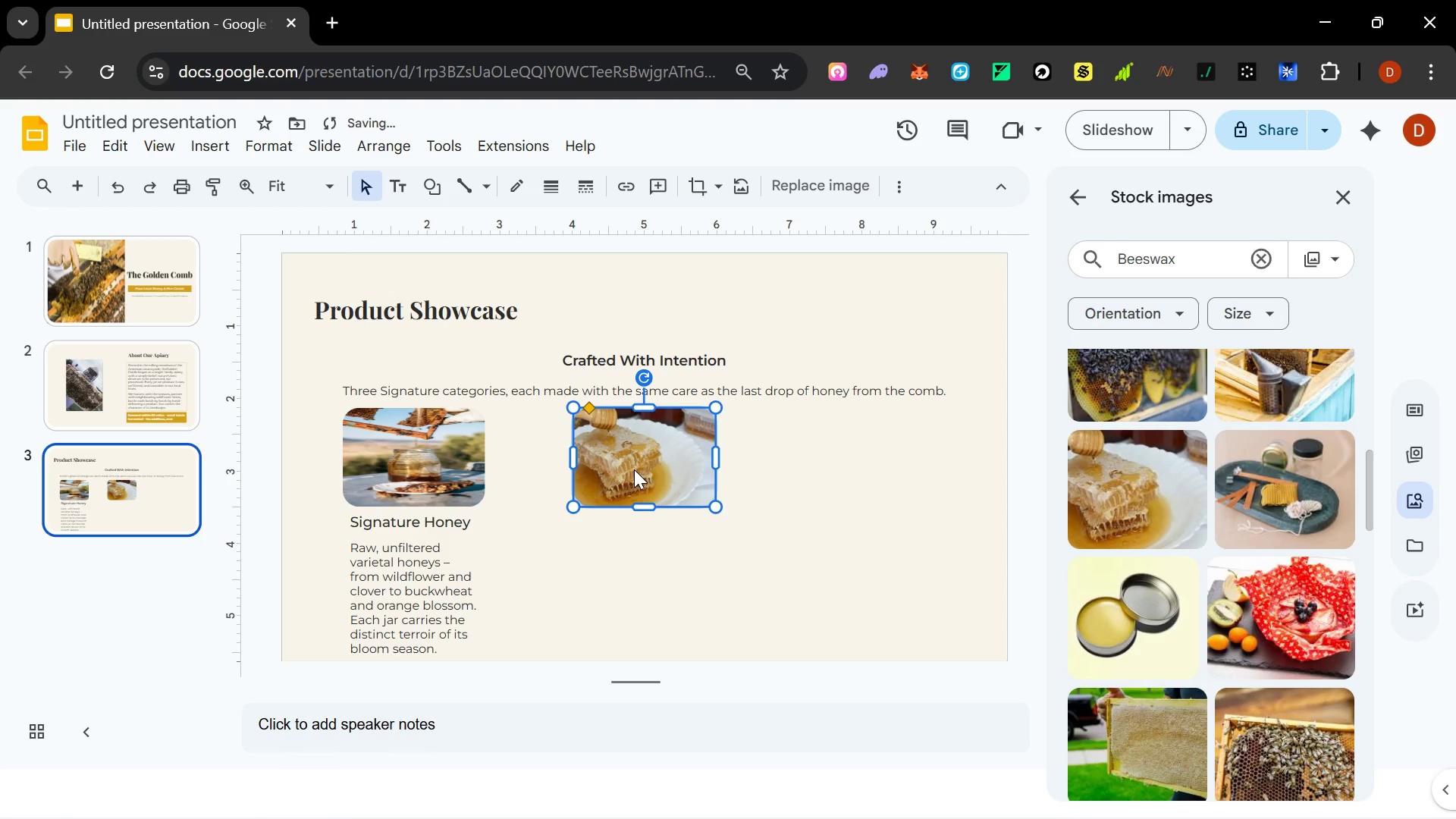 
key(Shift+ShiftLeft)
 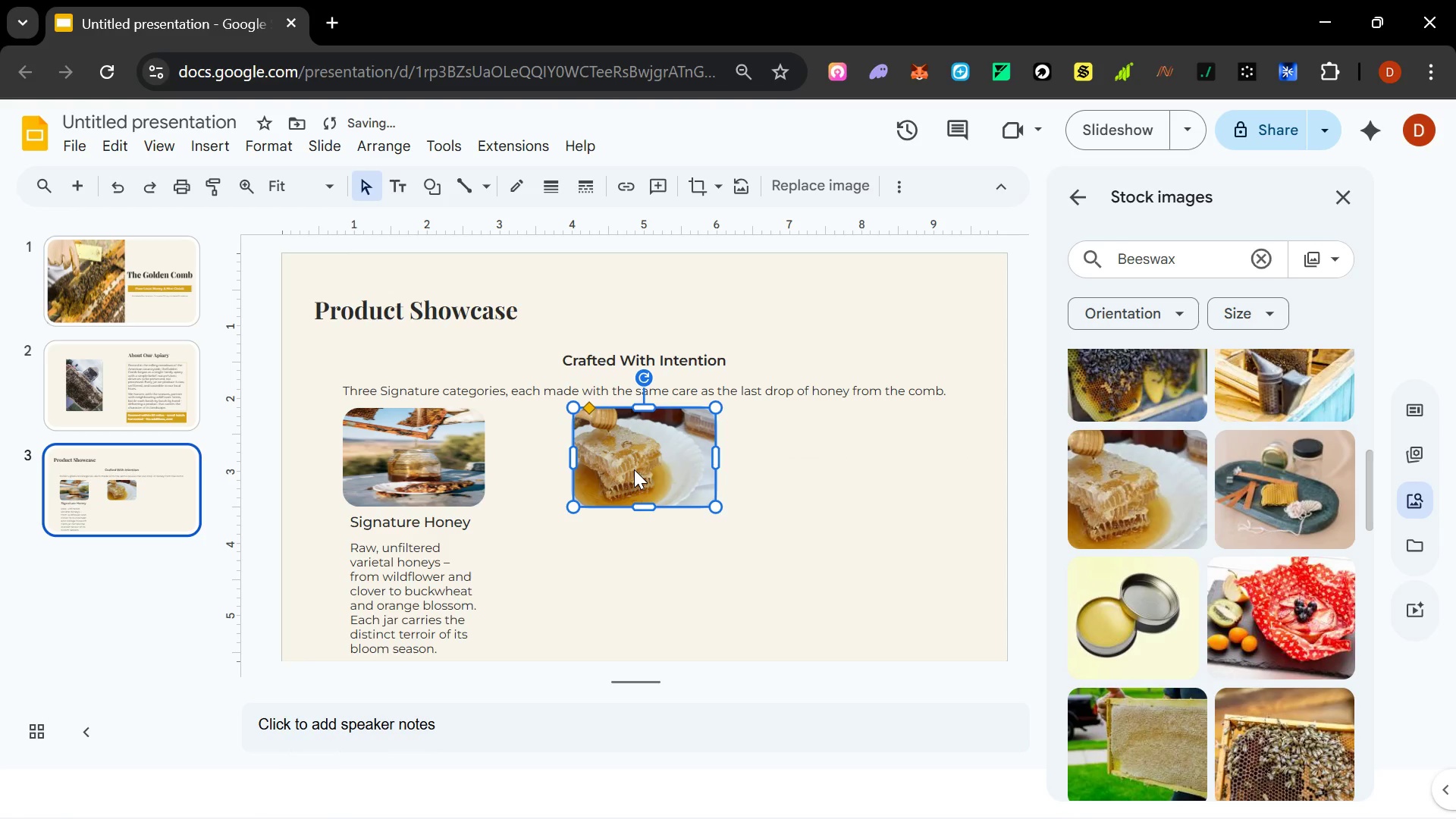 
key(Shift+ShiftLeft)
 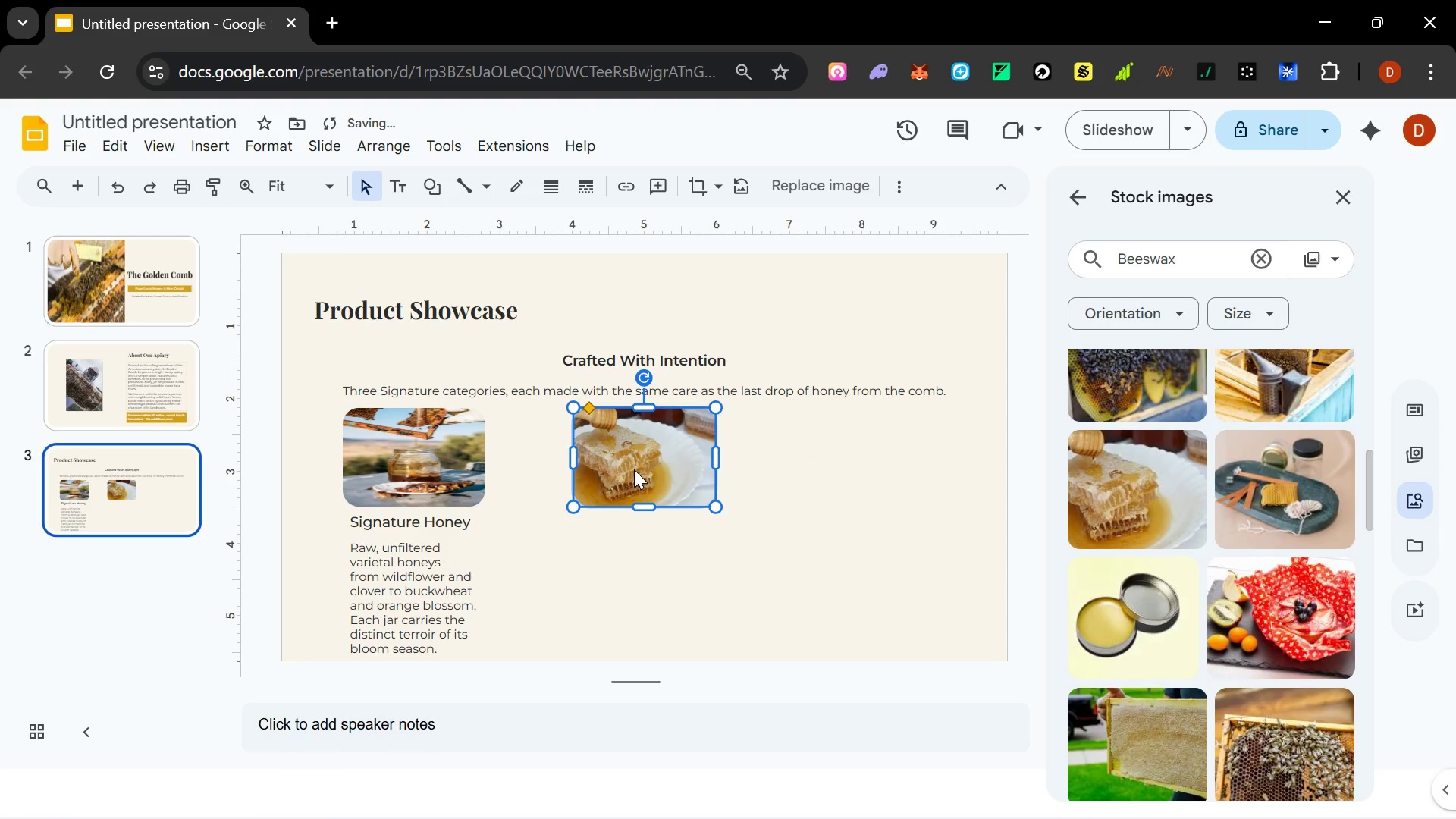 
key(Shift+ShiftLeft)
 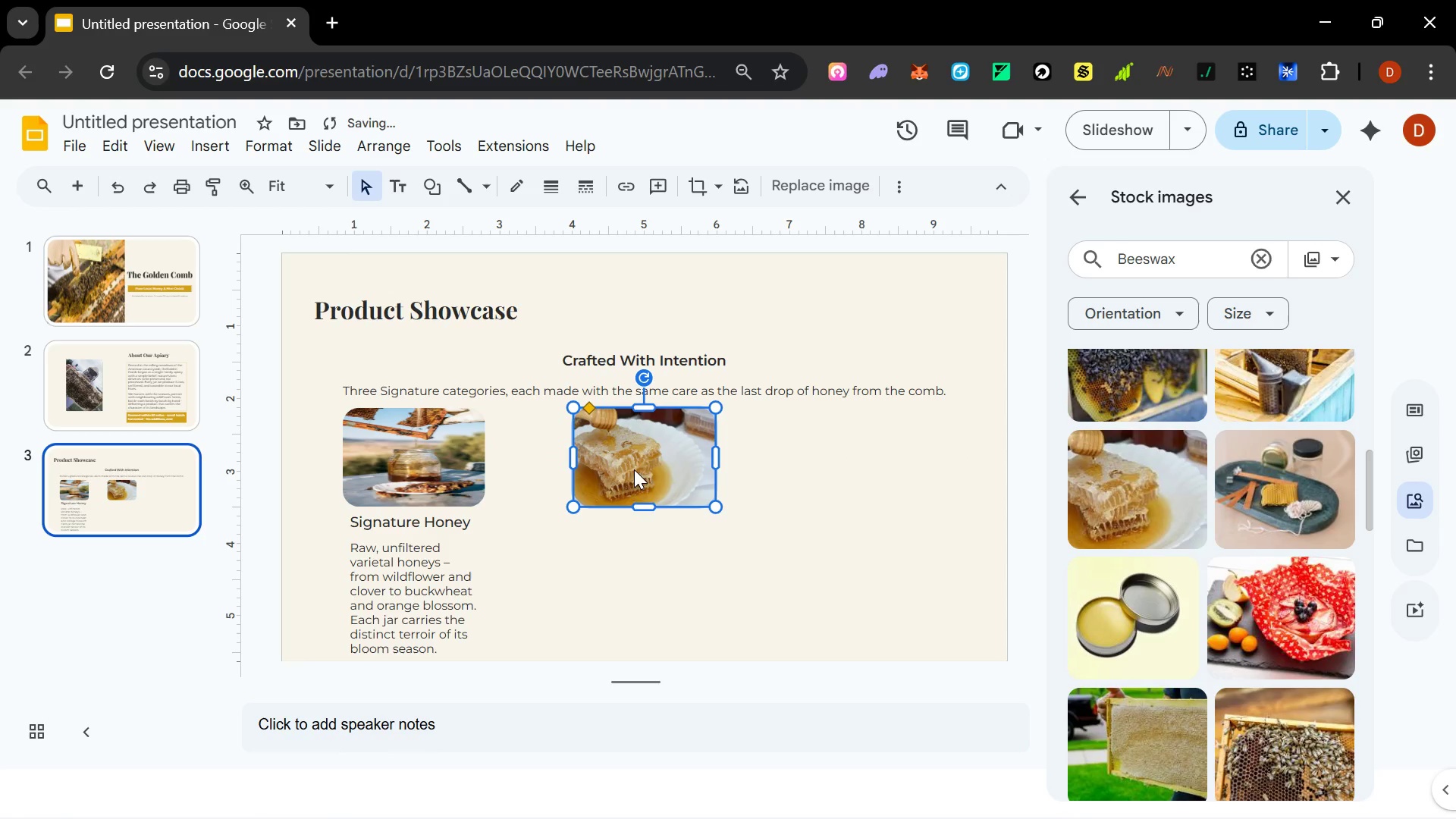 
key(Shift+ShiftLeft)
 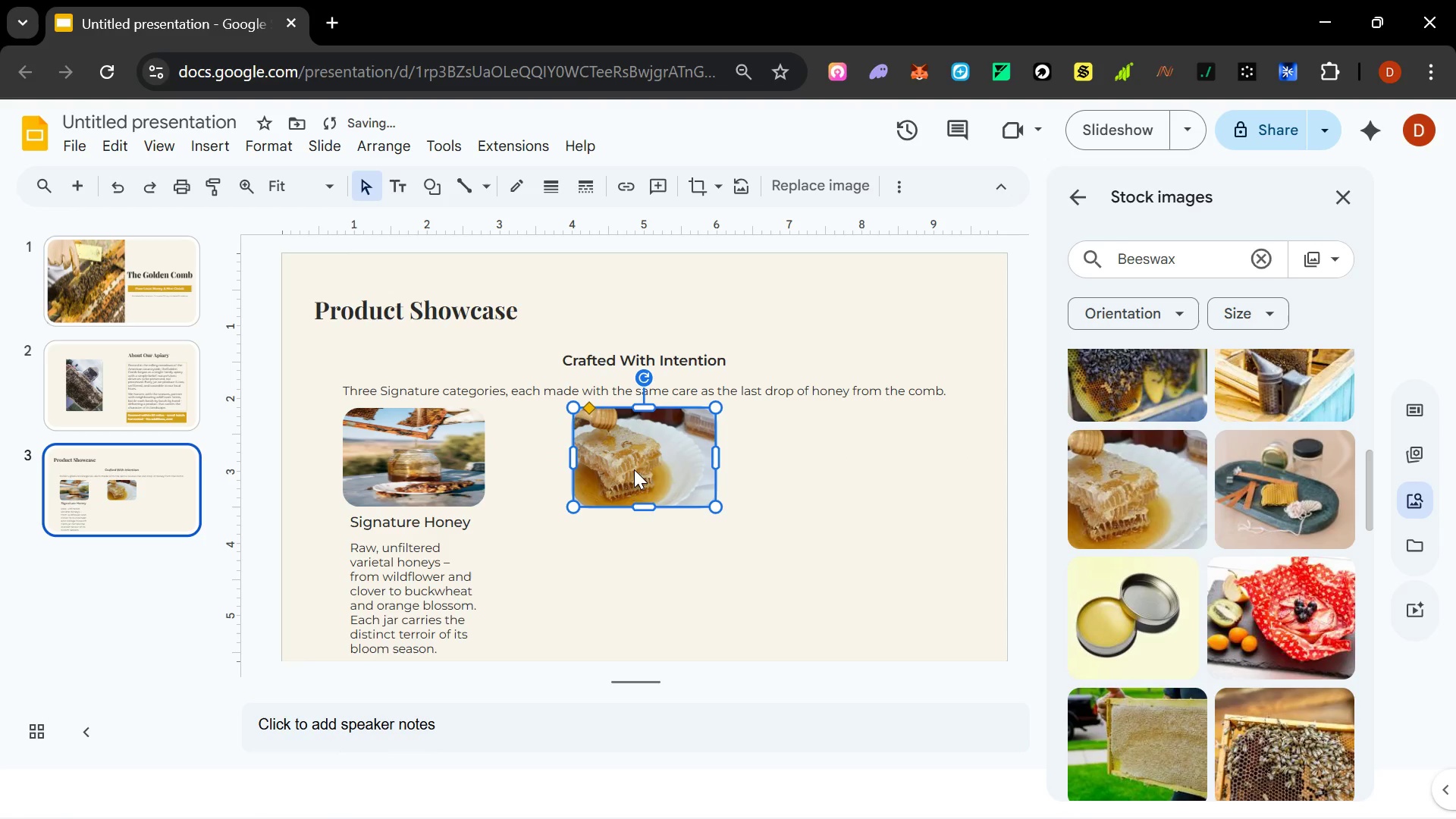 
key(Shift+ShiftLeft)
 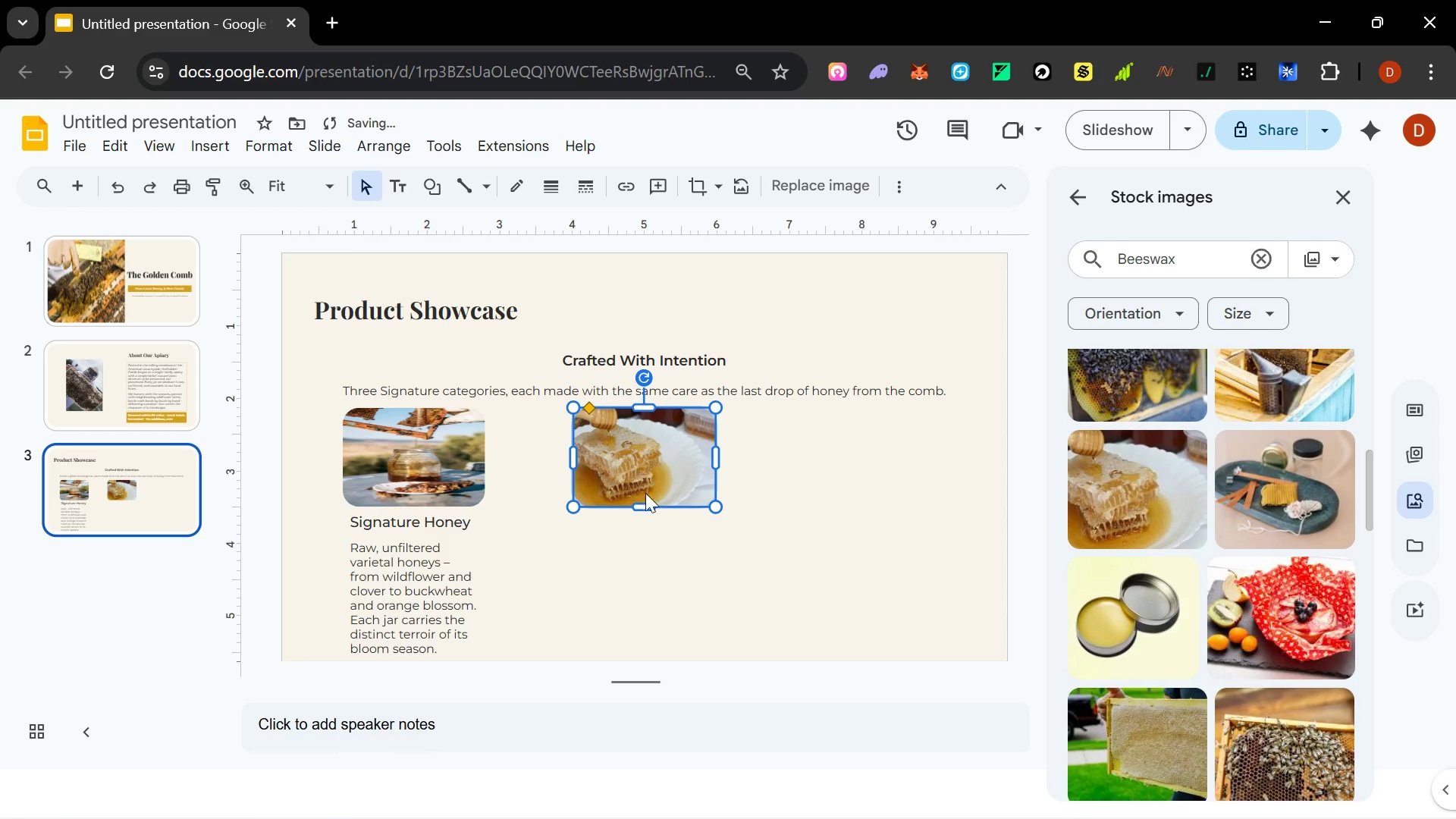 
key(Shift+ShiftLeft)
 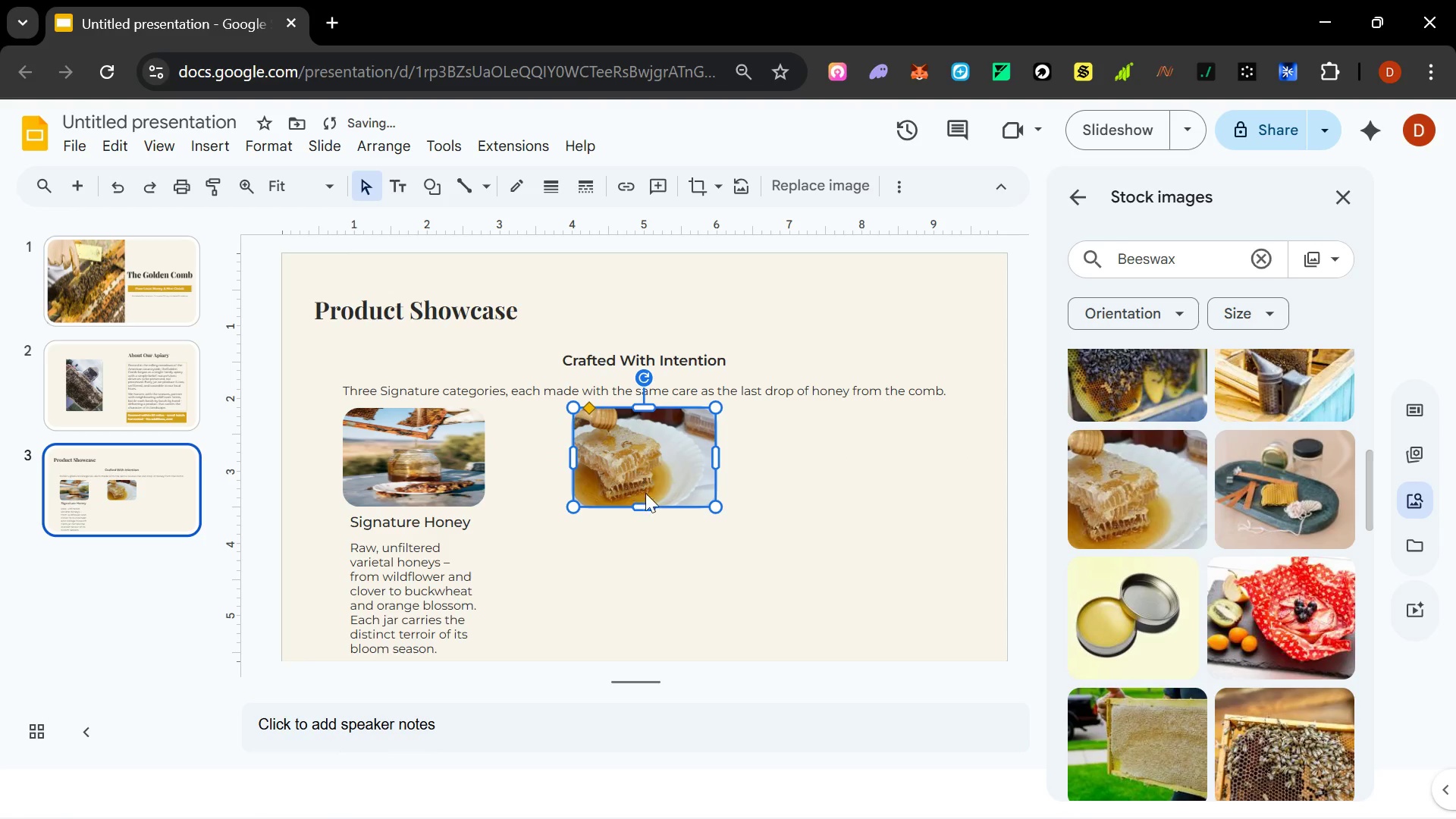 
key(Shift+ShiftLeft)
 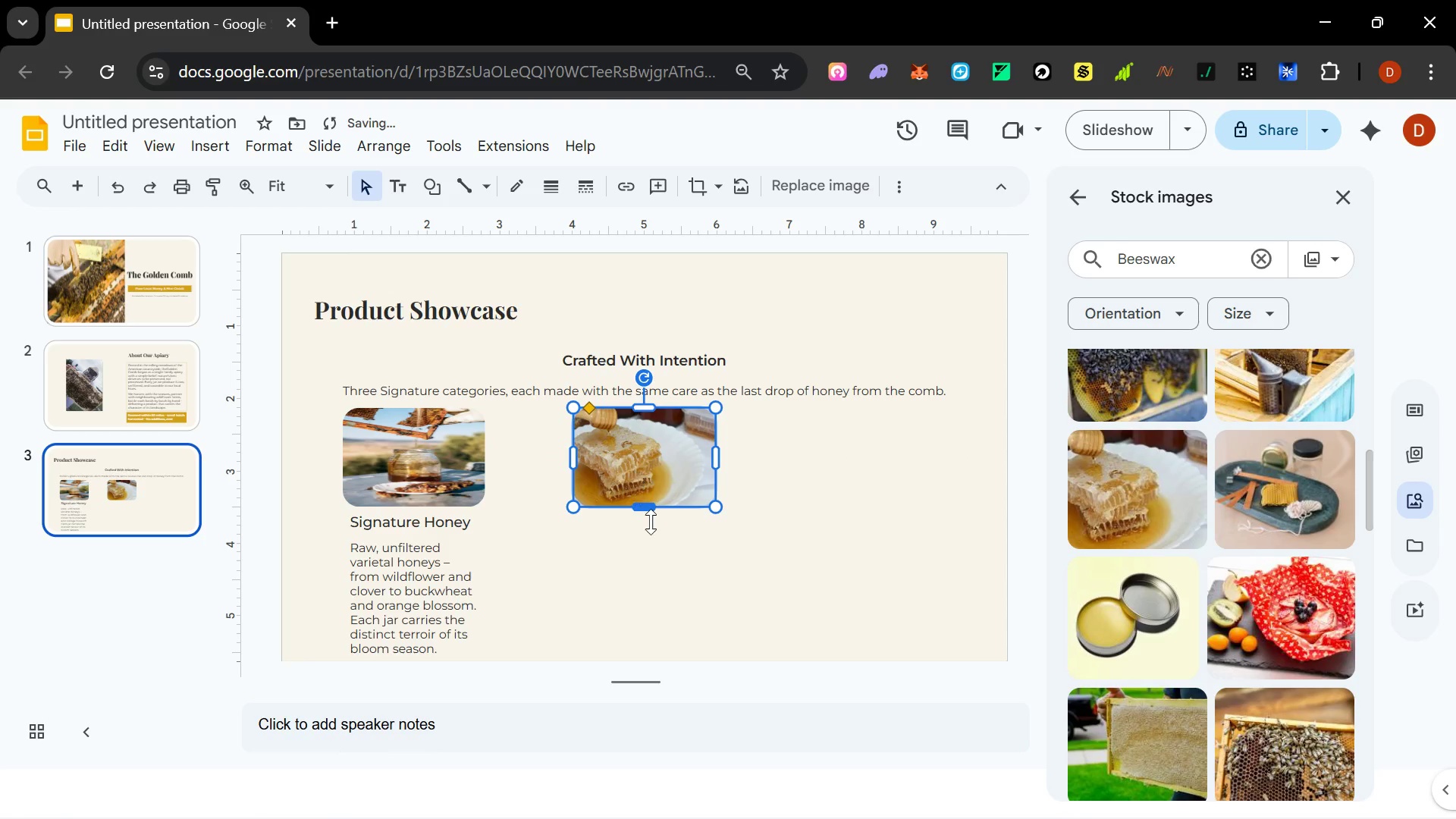 
key(Shift+ShiftLeft)
 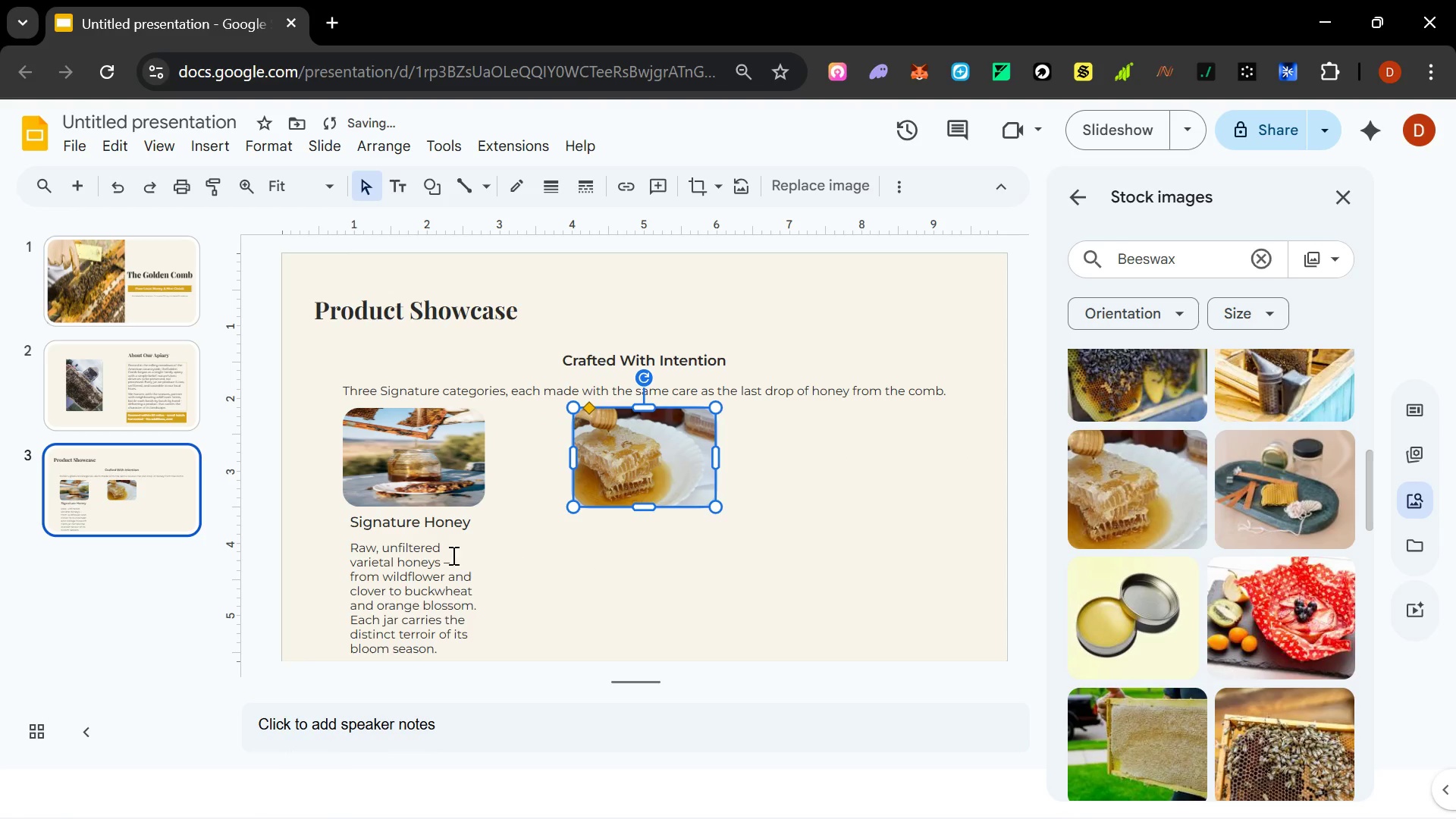 
left_click([438, 559])
 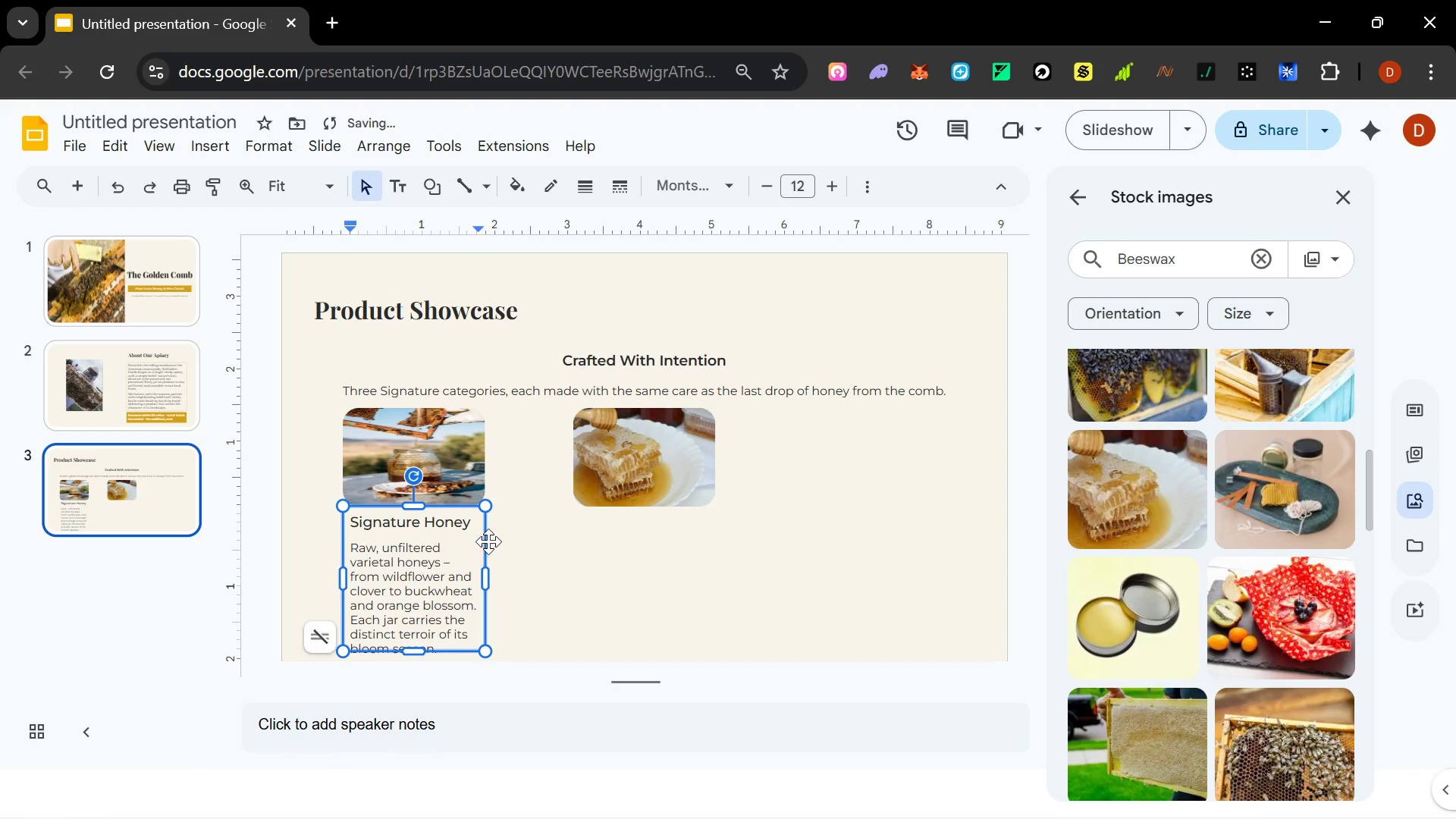 
left_click([488, 542])
 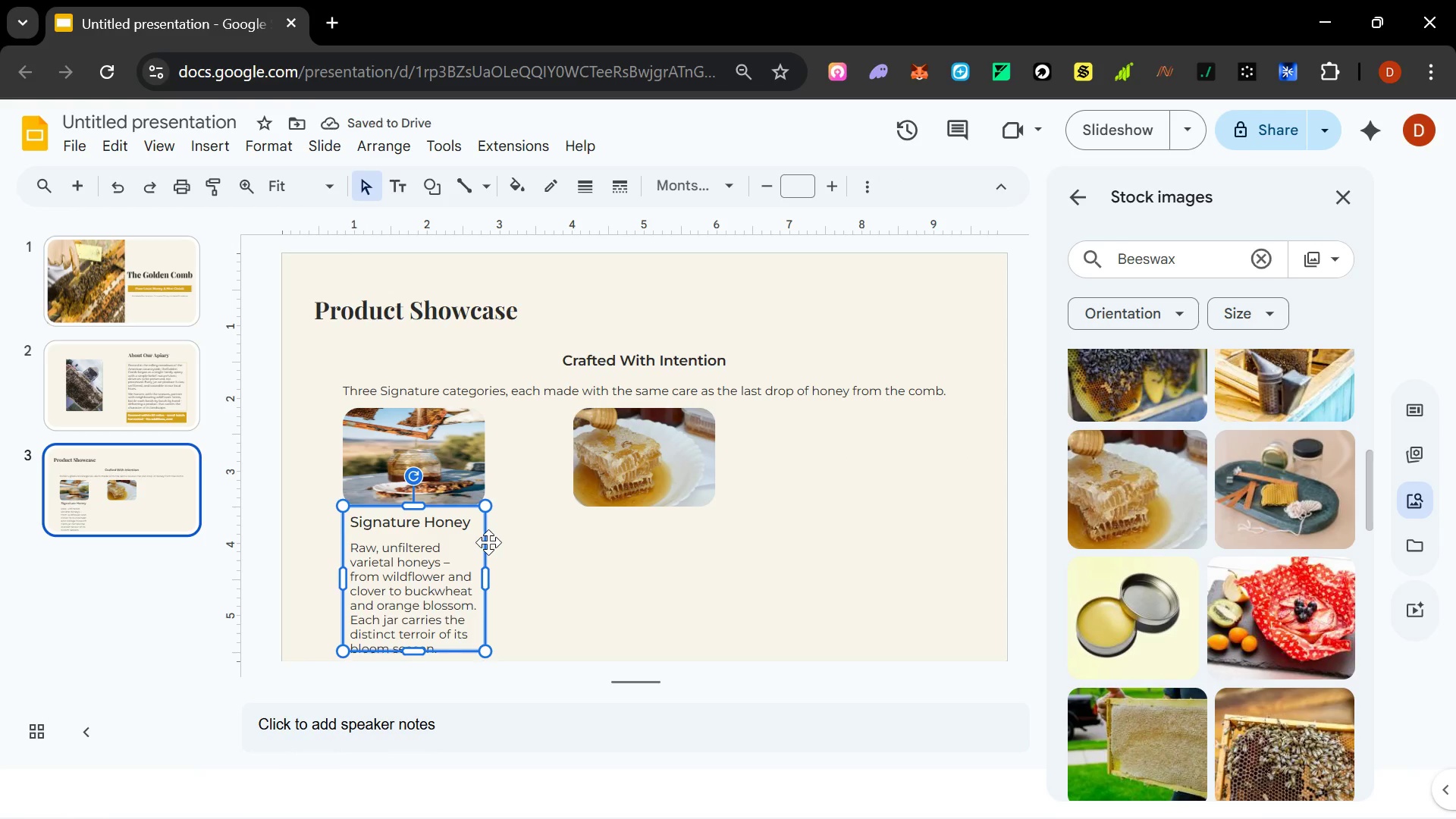 
hold_key(key=ShiftLeft, duration=1.5)
left_click_drag(start_coordinate=[485, 543], to_coordinate=[713, 557])
 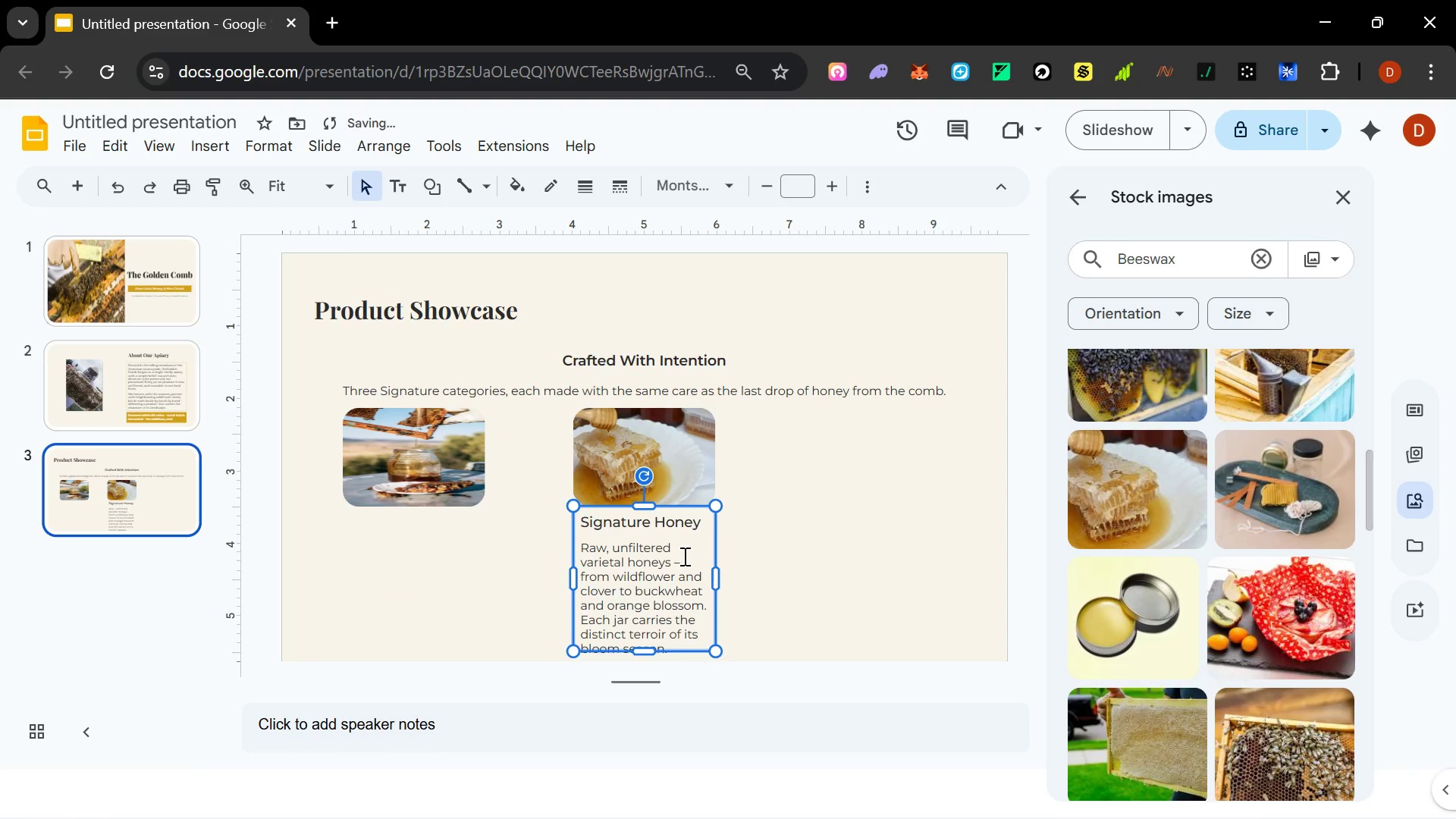 
hold_key(key=ShiftLeft, duration=1.25)
 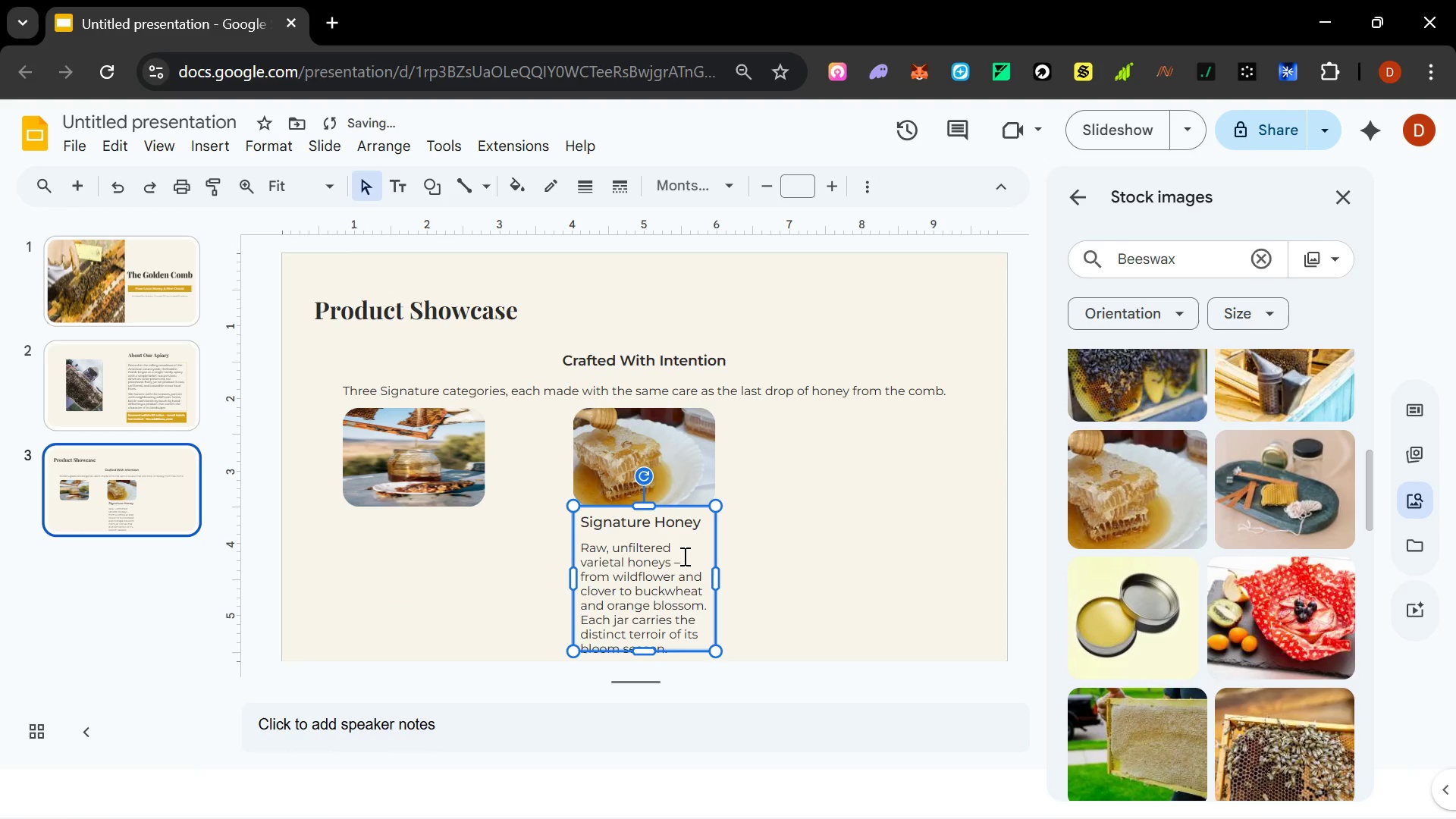 
key(Control+Z)
 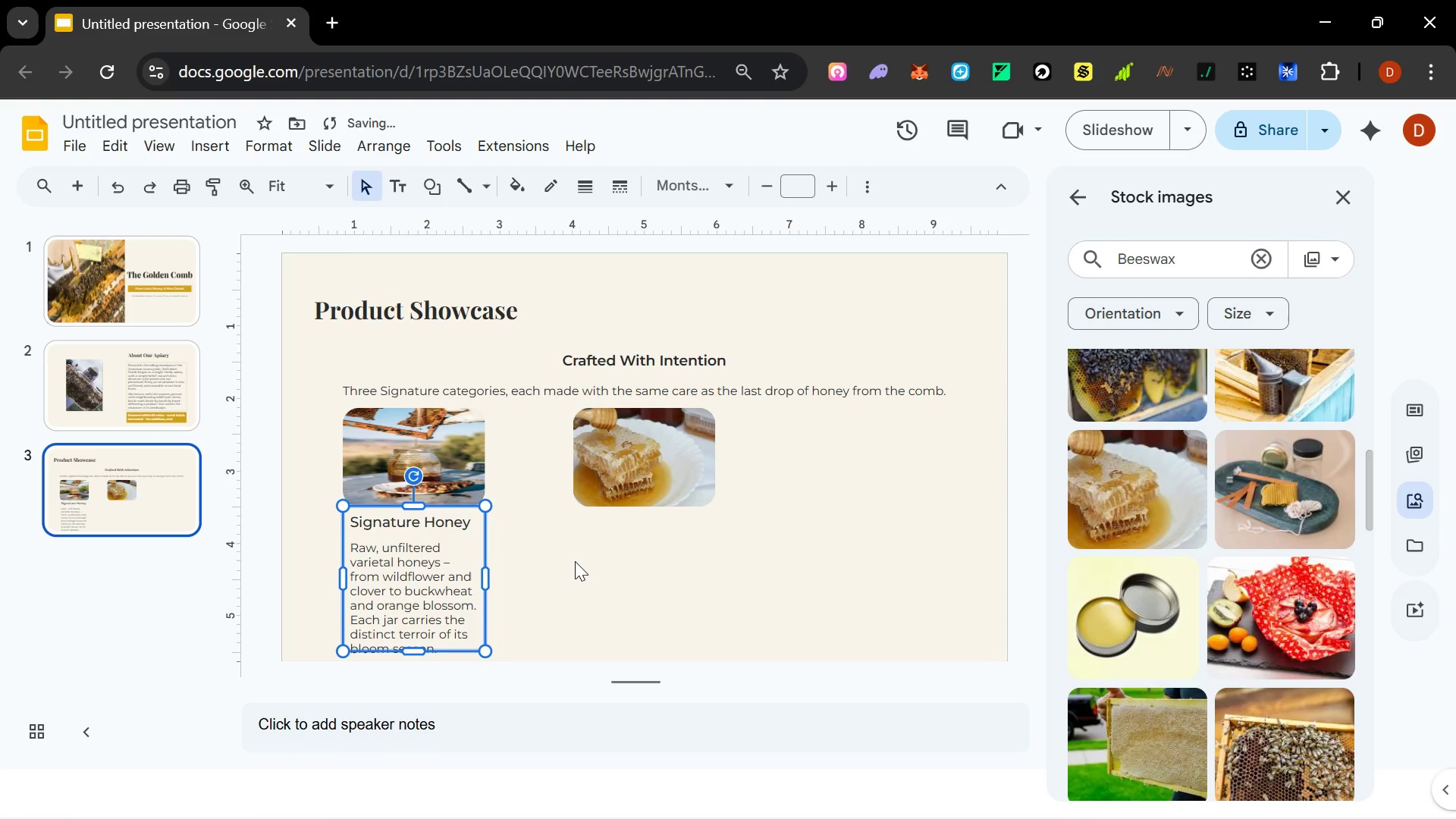 
hold_key(key=ControlLeft, duration=1.5)
left_click_drag(start_coordinate=[482, 554], to_coordinate=[716, 555])
 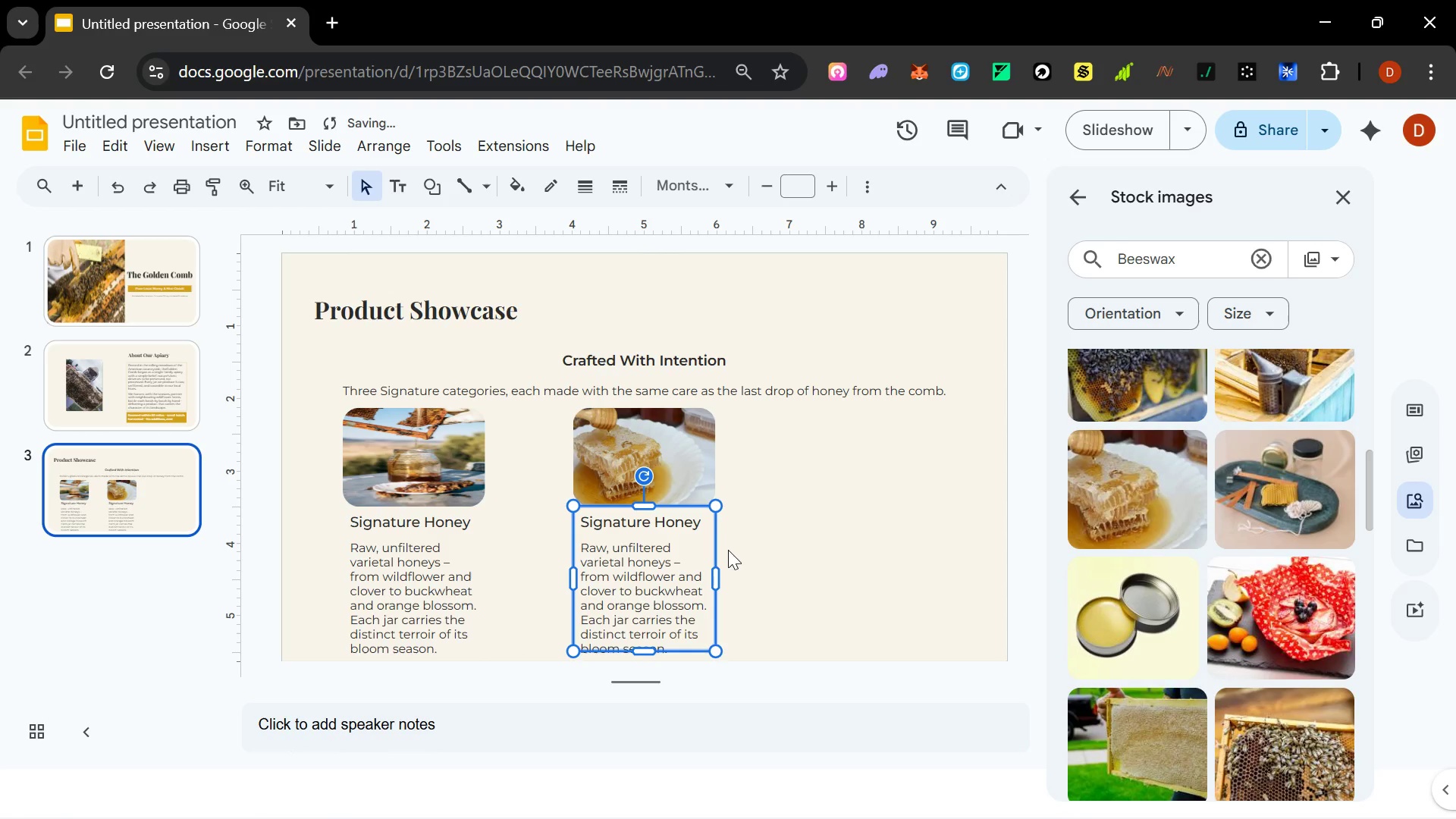 
hold_key(key=ControlLeft, duration=1.92)
 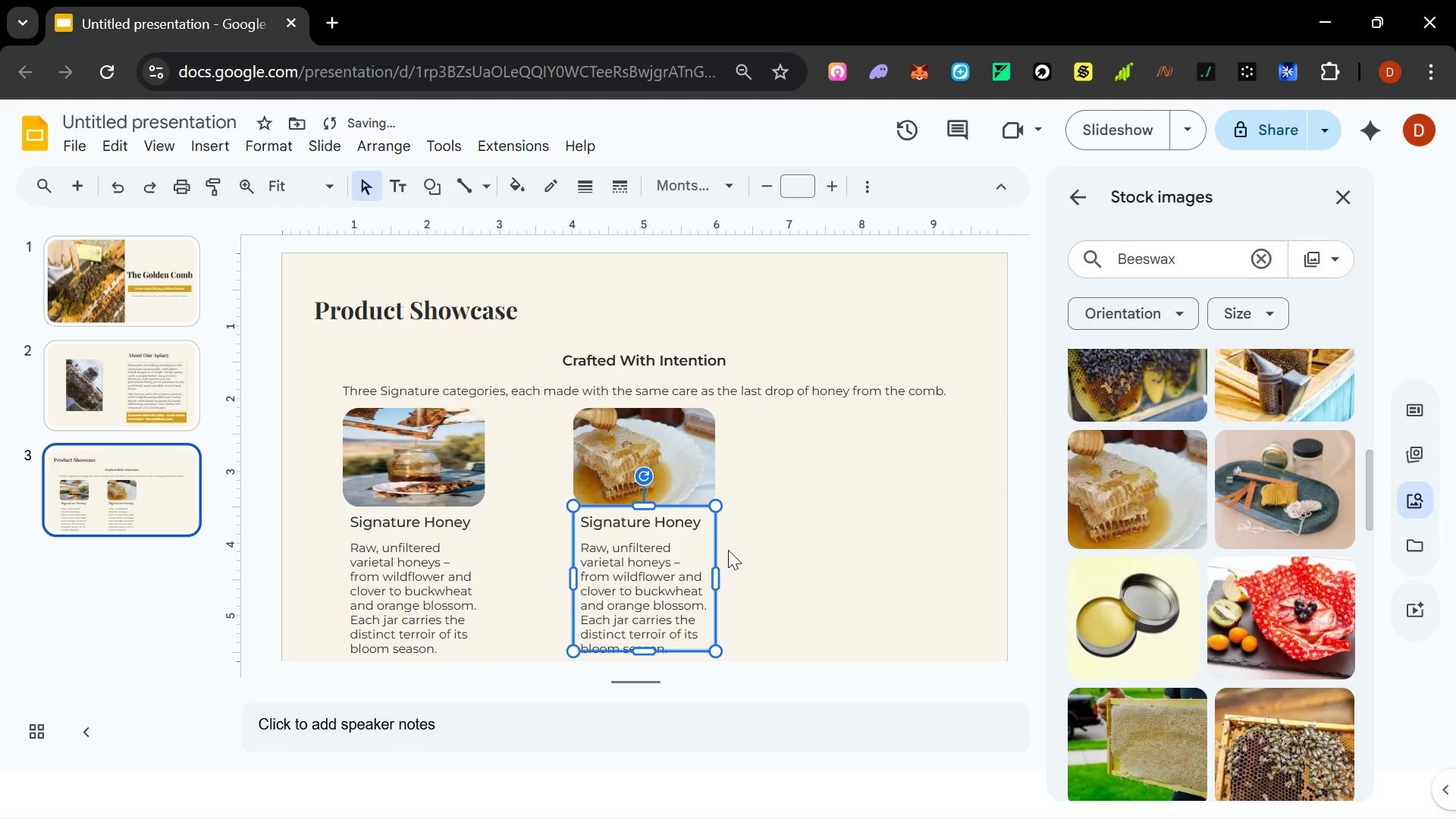 
hold_key(key=ShiftLeft, duration=1.5)
 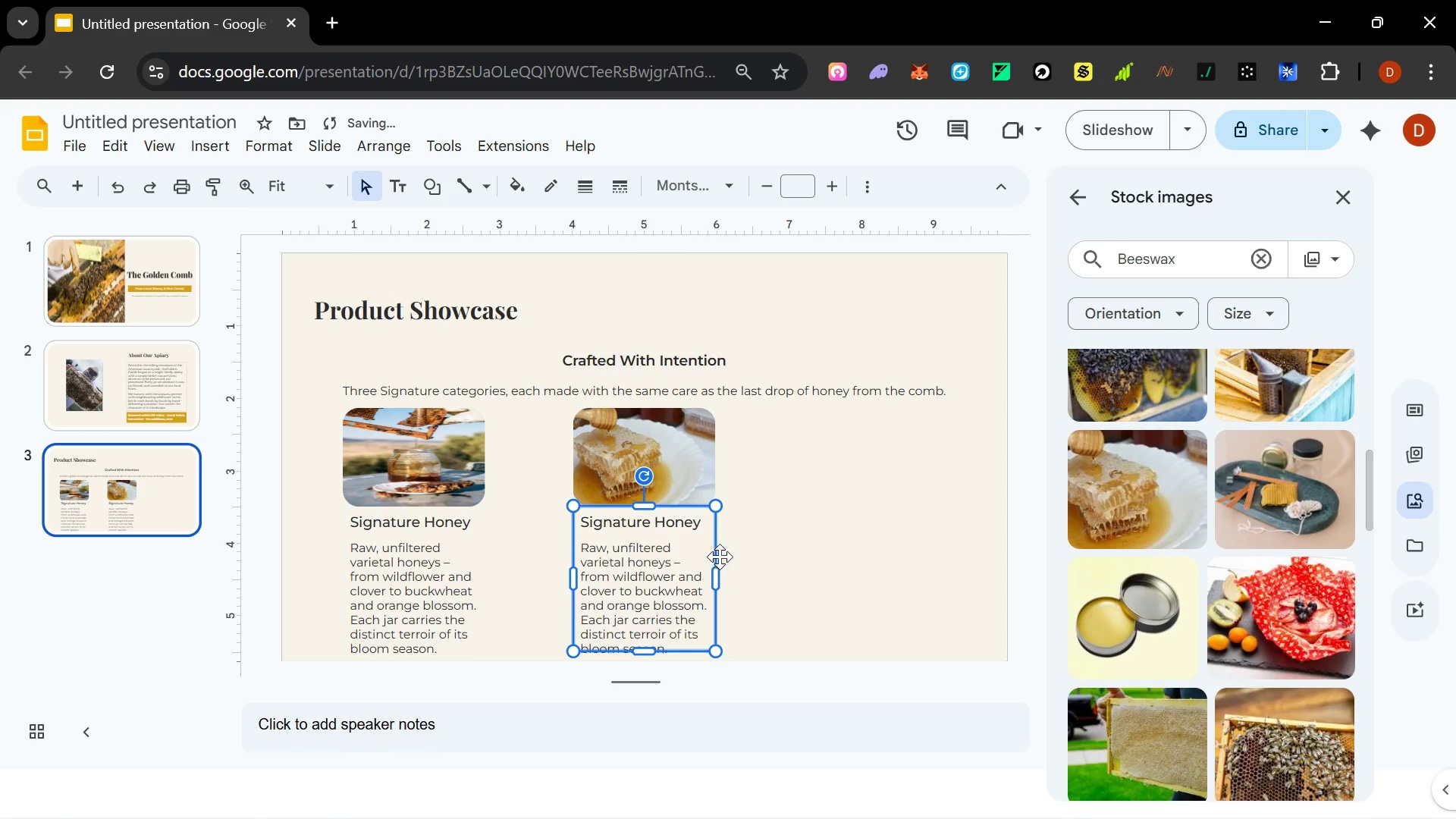 
hold_key(key=ShiftLeft, duration=0.34)
 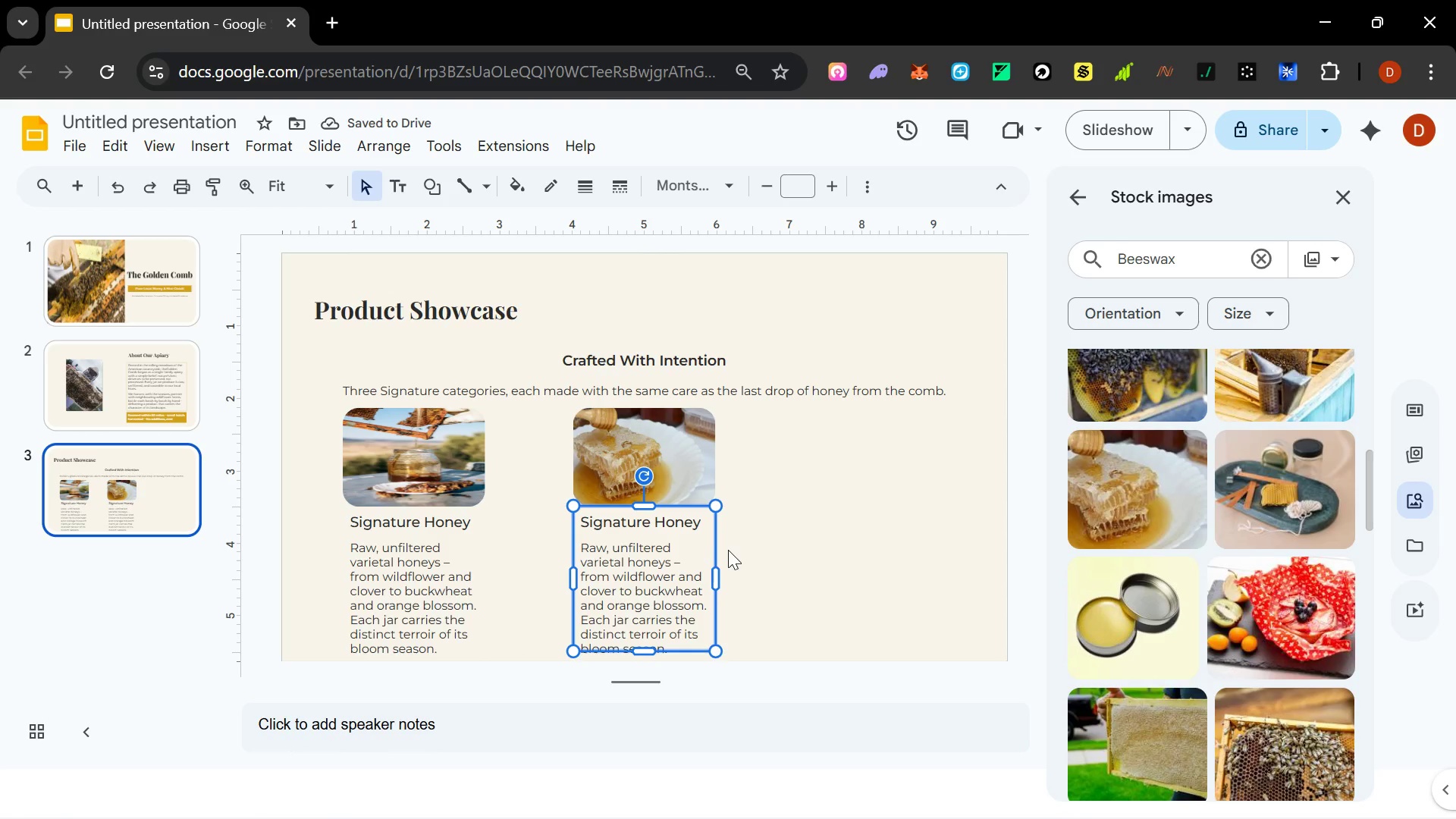 
wait(5.75)
 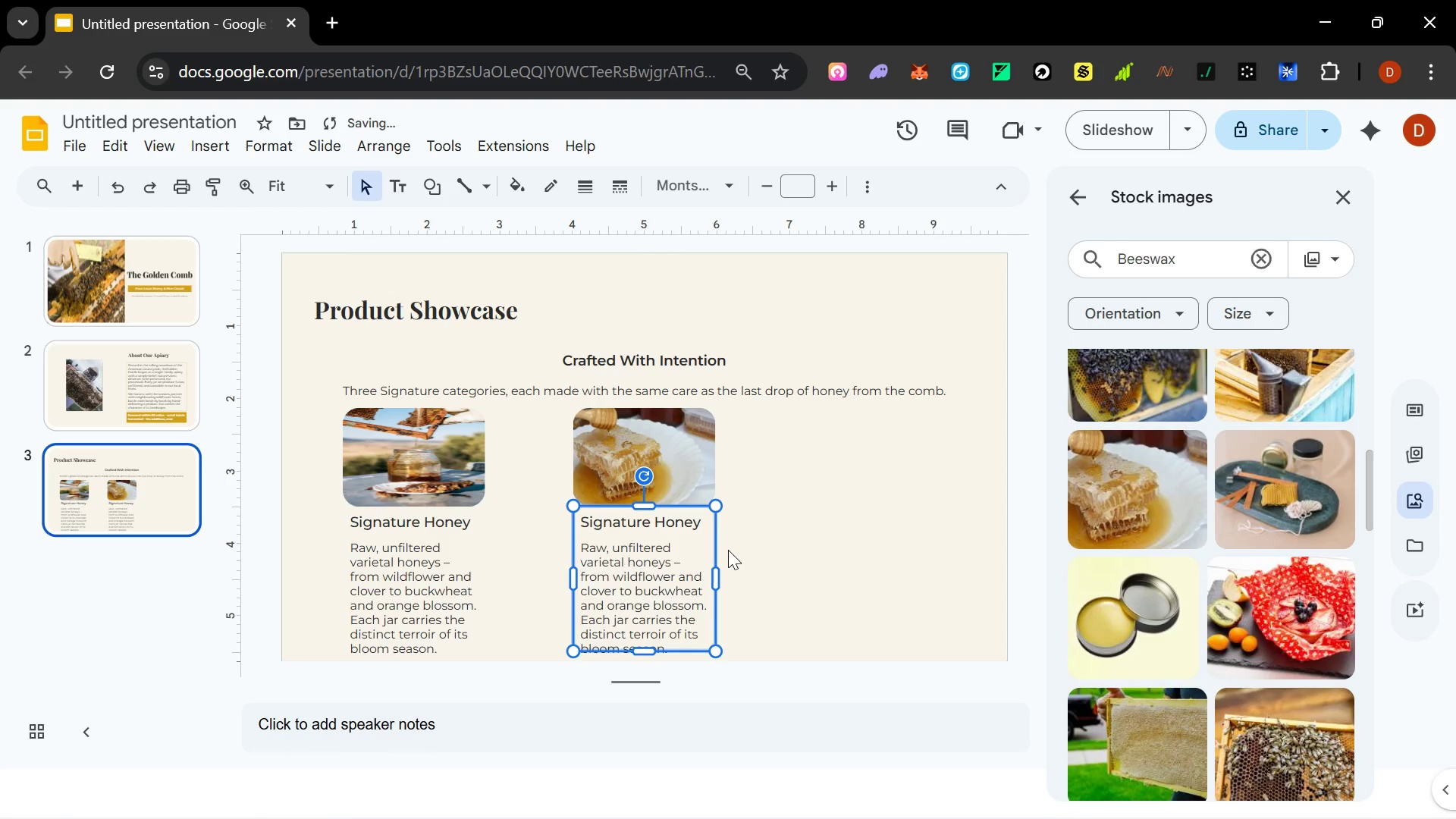 
left_click_drag(start_coordinate=[696, 521], to_coordinate=[579, 522])
 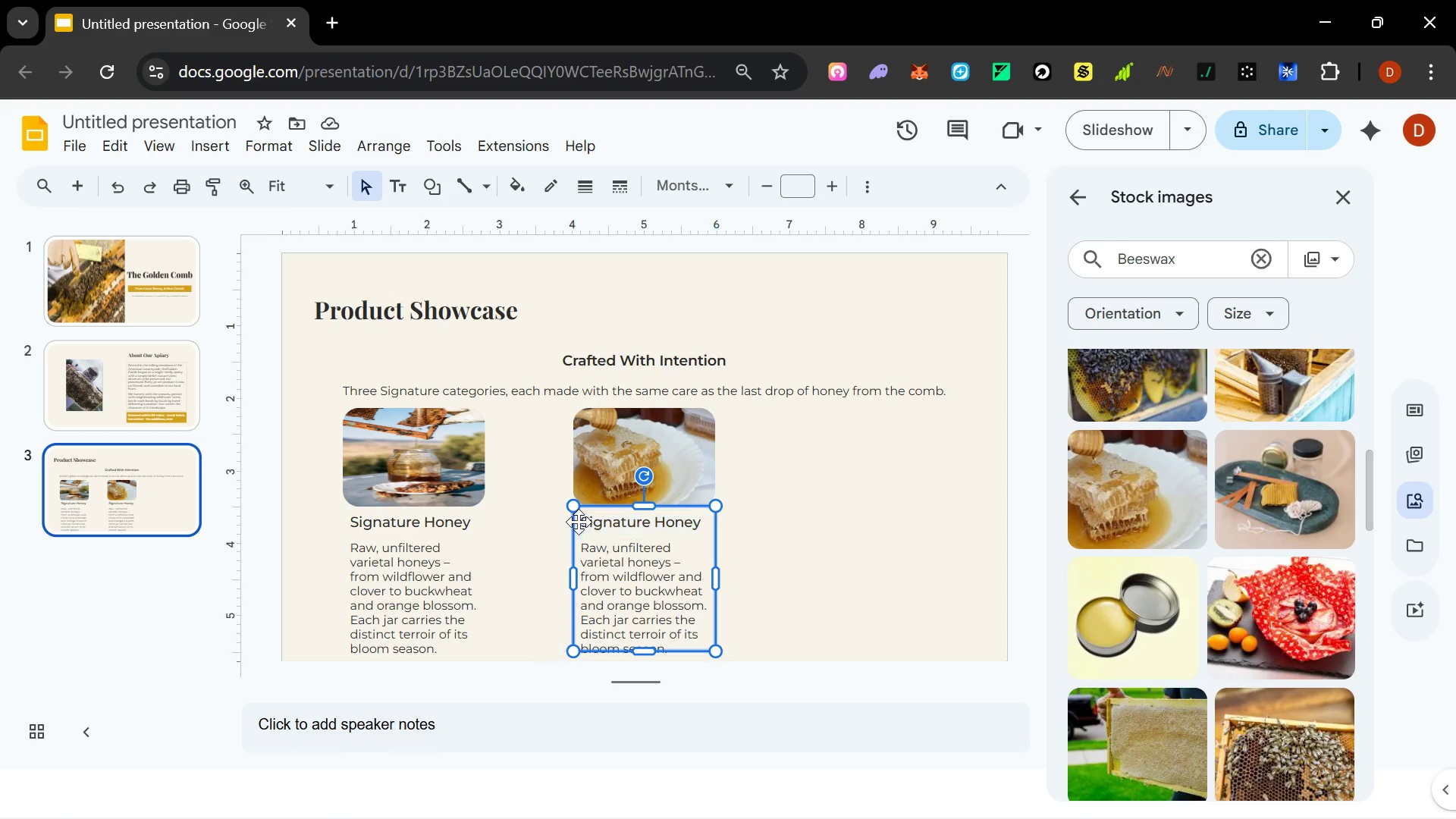 
left_click([579, 522])
 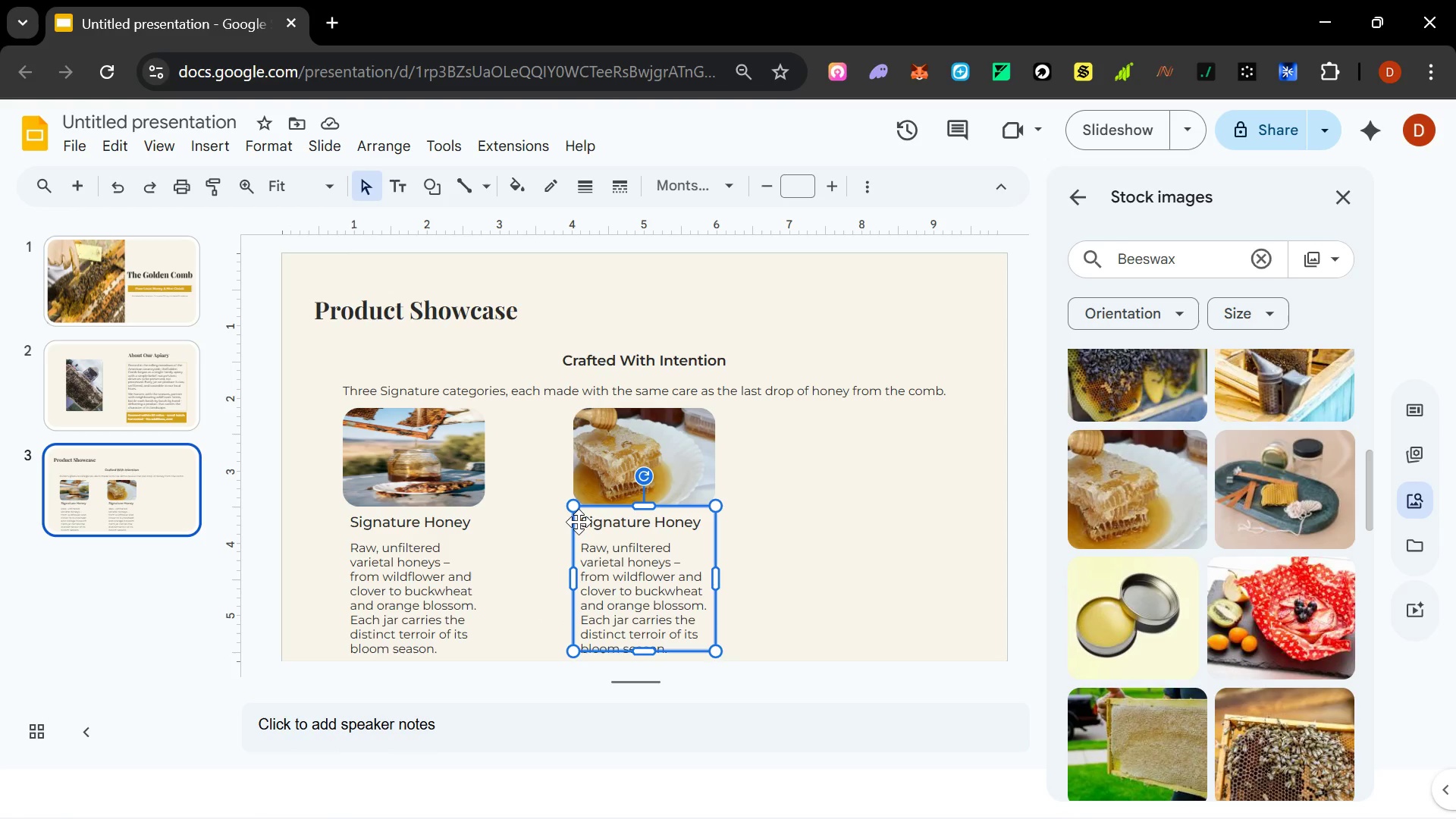 
type(BEE)
 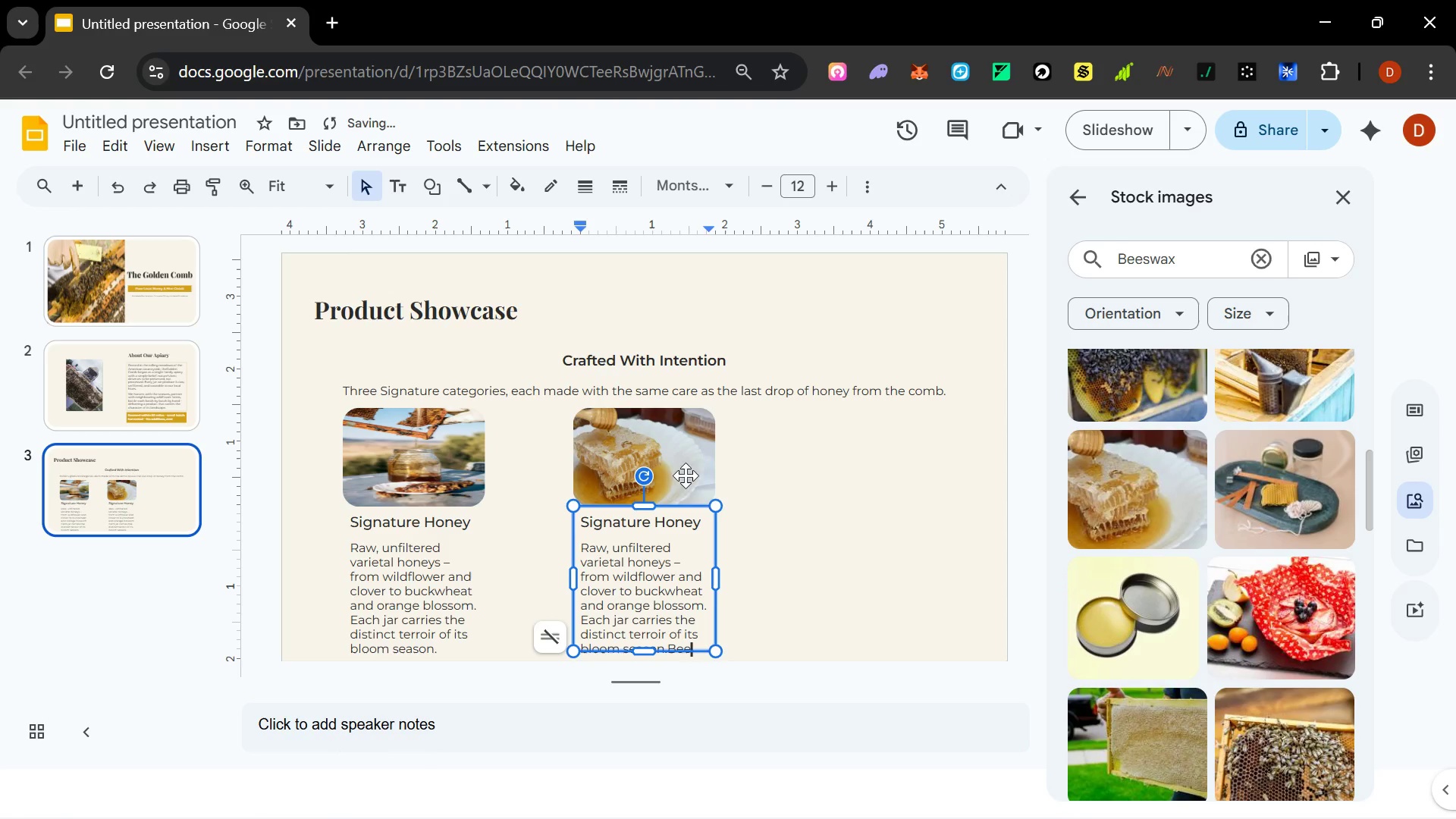 
key(Control+Z)
 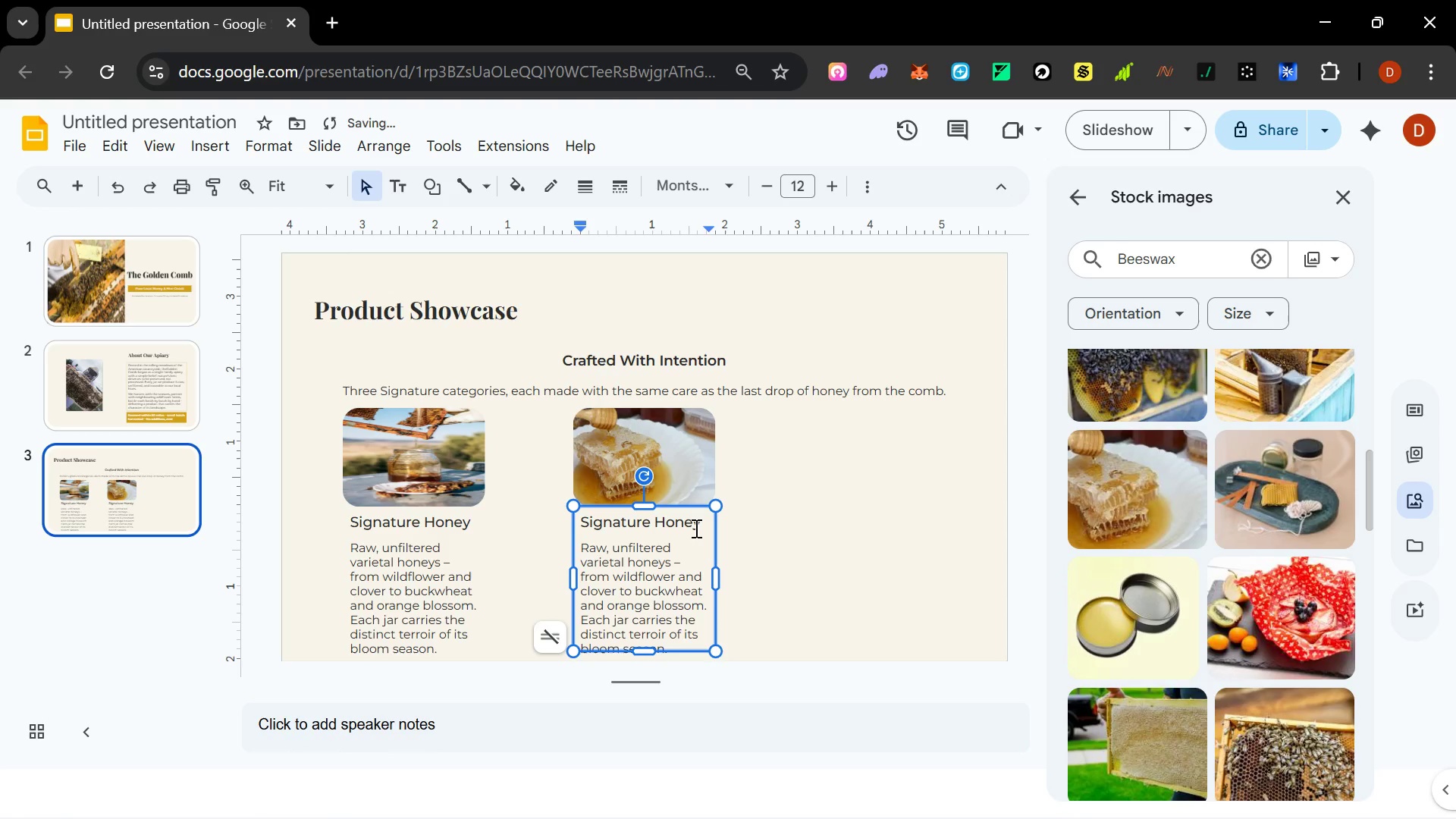 
left_click_drag(start_coordinate=[701, 526], to_coordinate=[693, 526])
 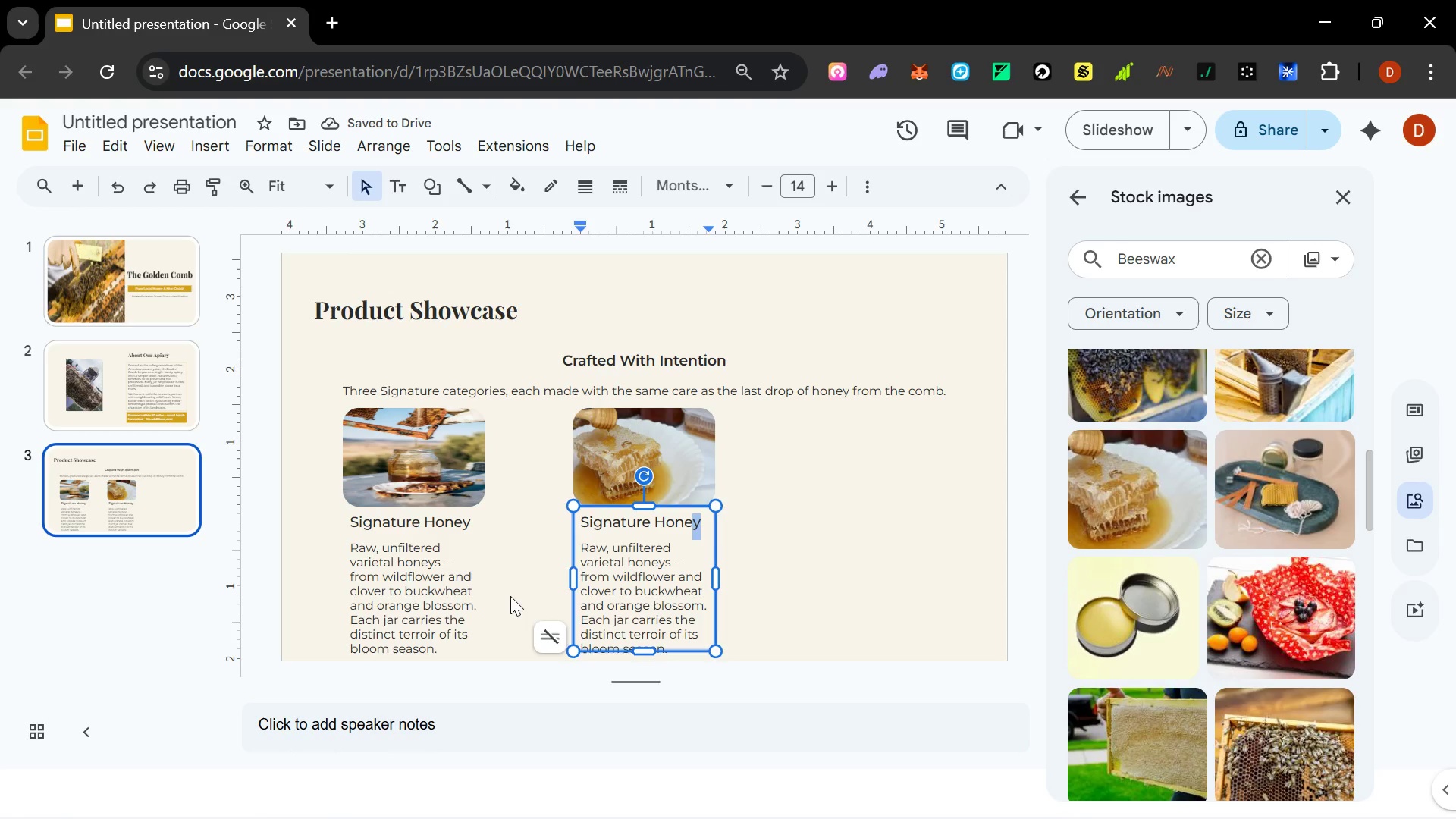 
left_click([510, 596])
 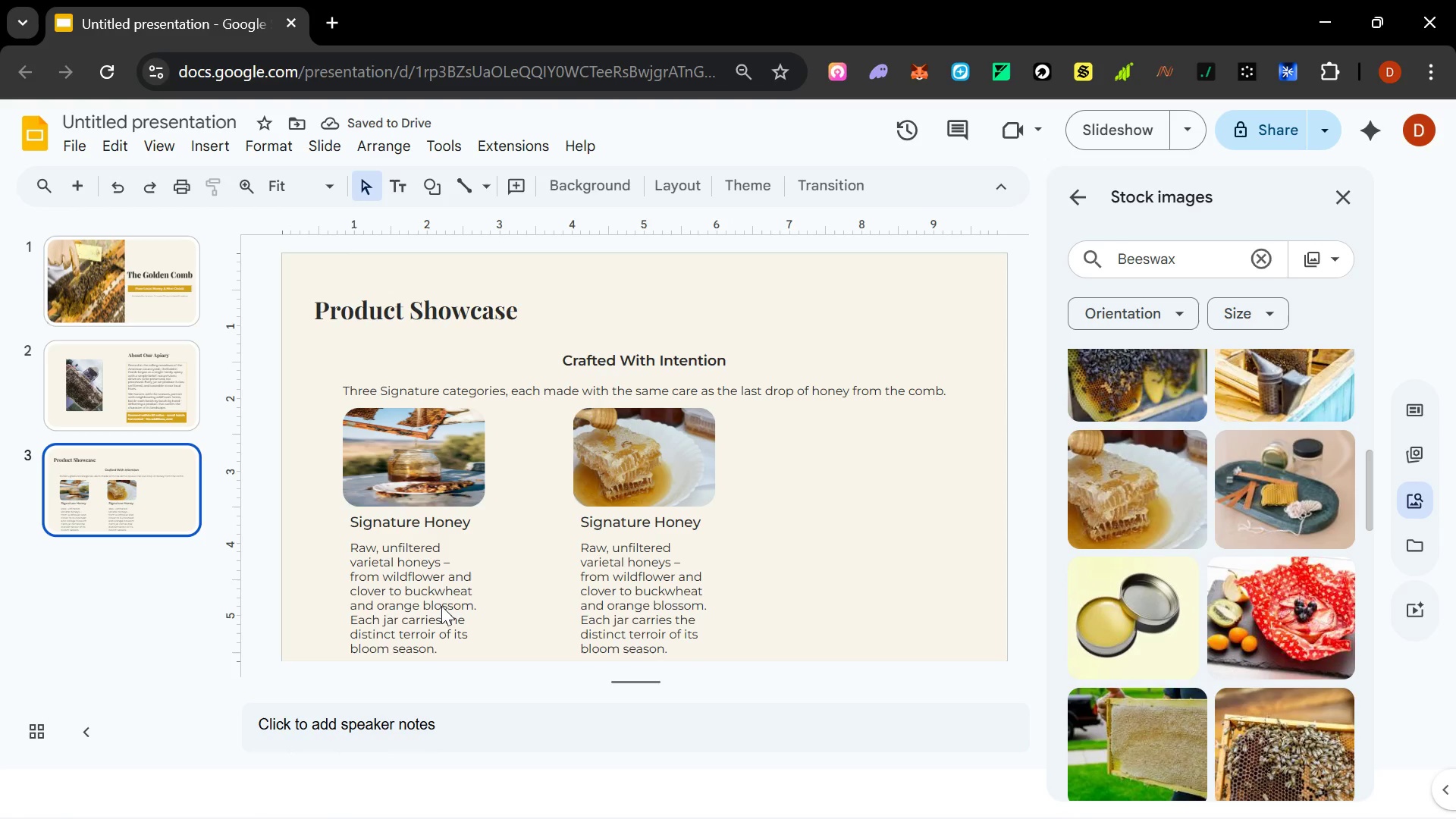 
left_click([441, 606])
 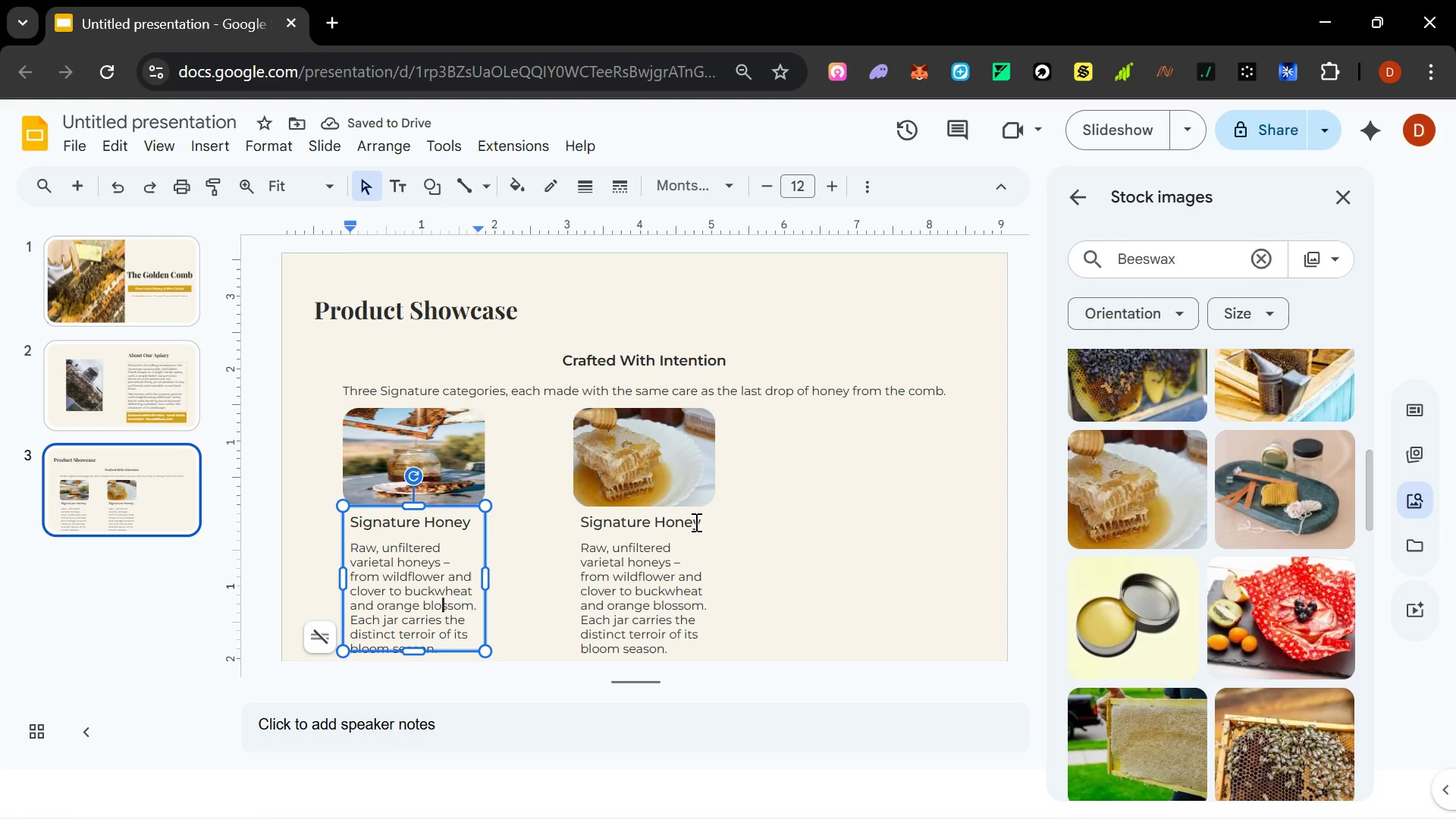 
left_click_drag(start_coordinate=[698, 522], to_coordinate=[535, 522])
 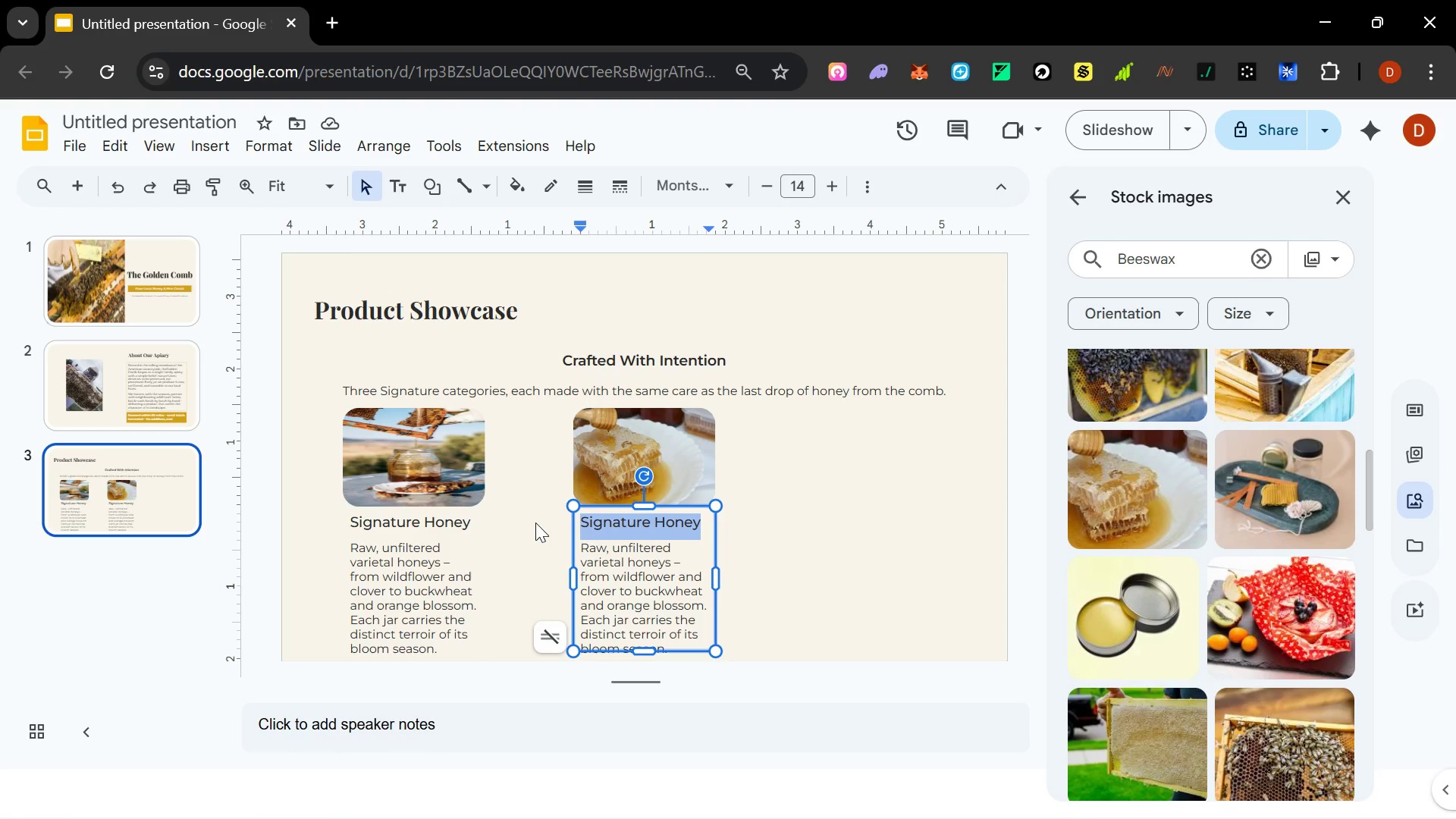 
type(Beeswax Candles)
 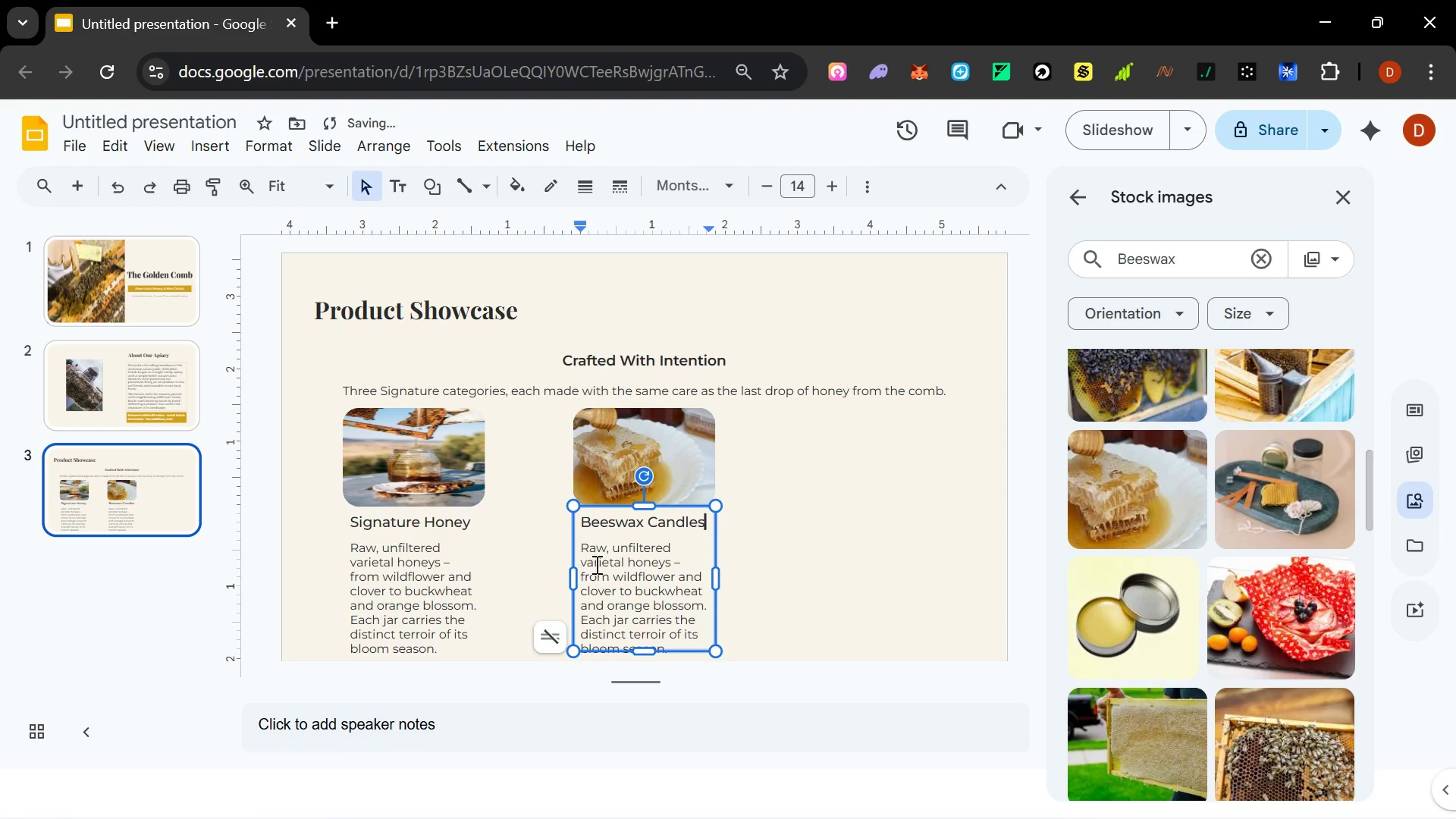 
left_click([621, 568])
 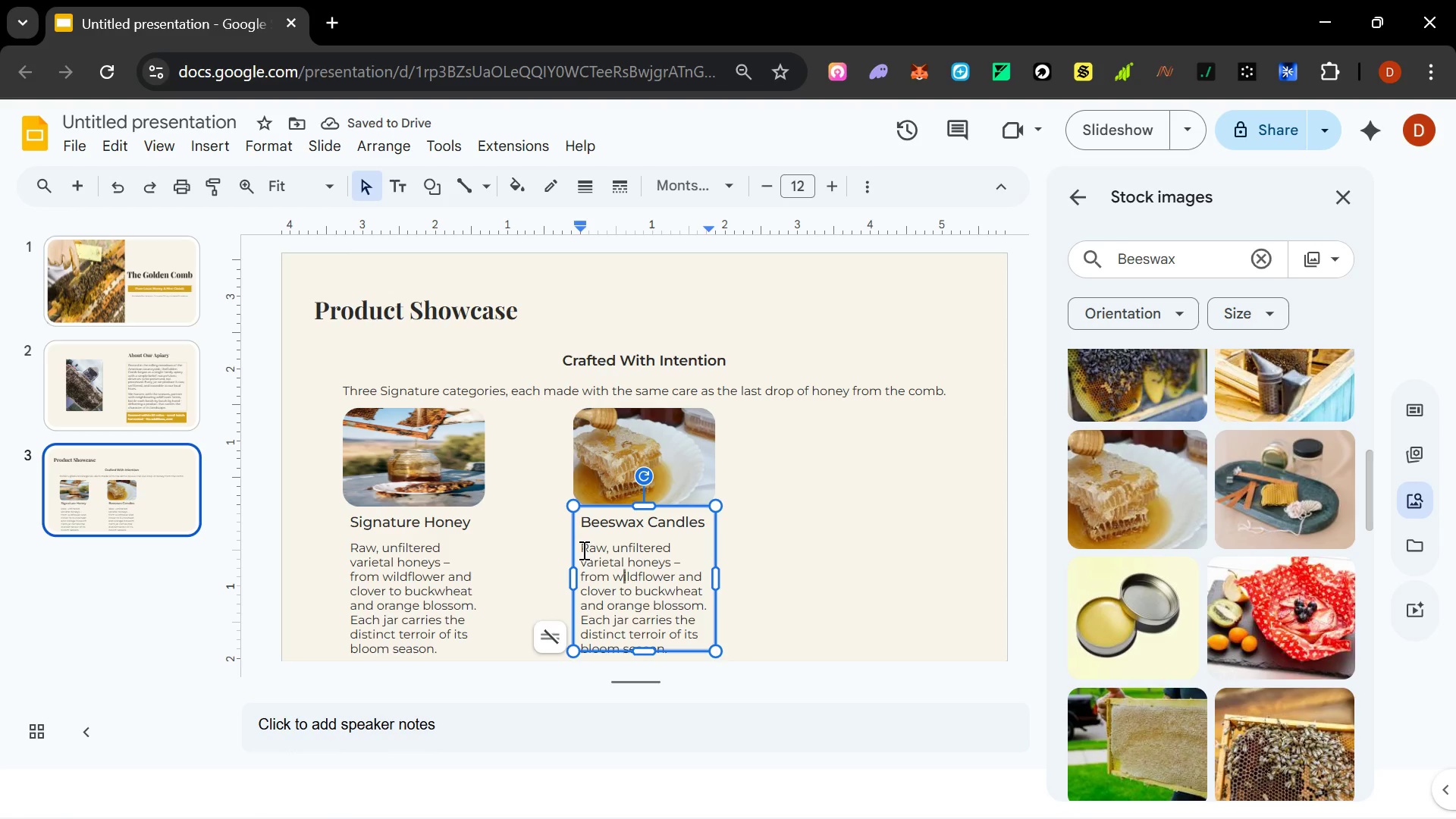 
left_click_drag(start_coordinate=[582, 551], to_coordinate=[673, 656])
 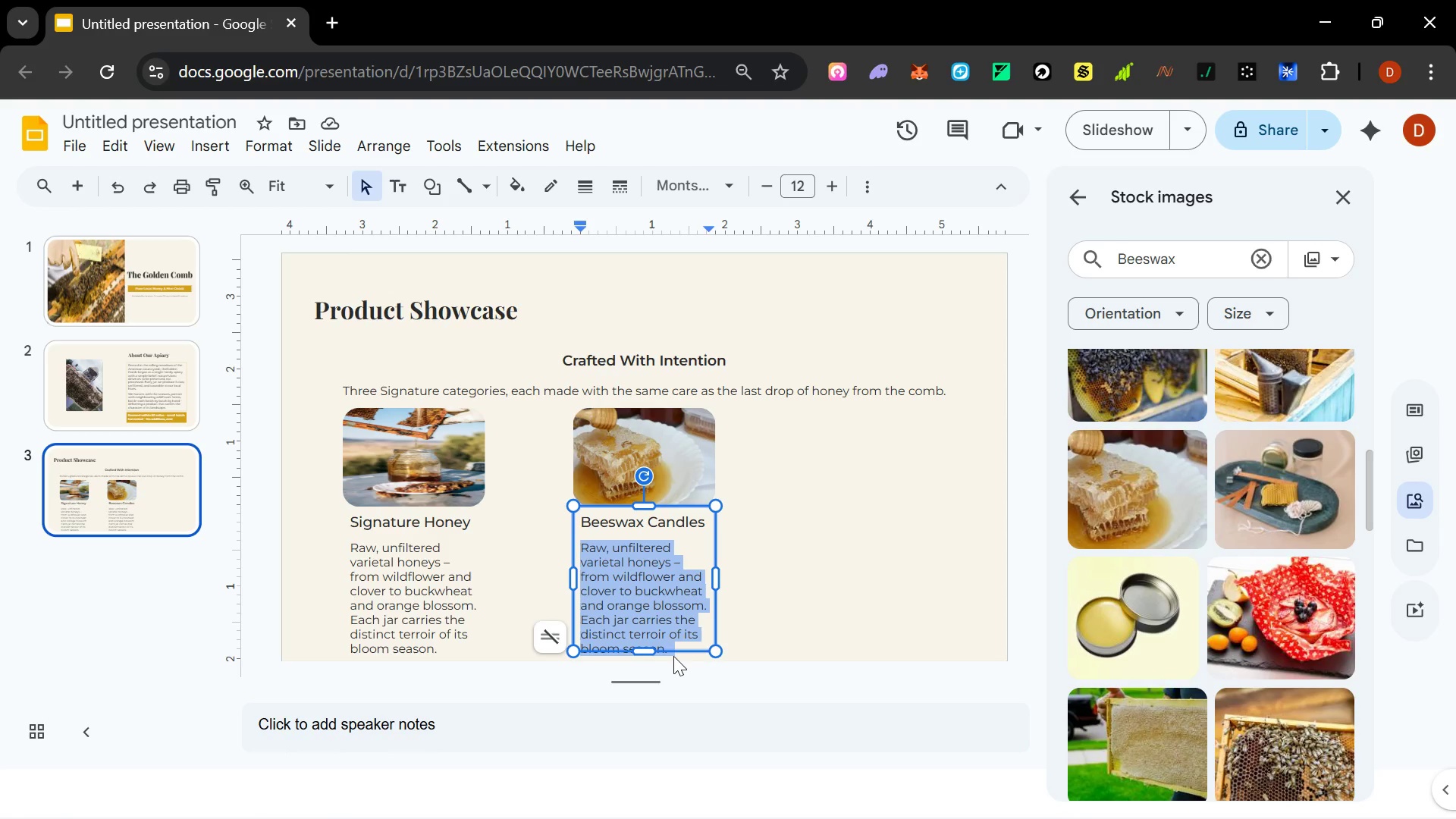 
type(Hand-poured from the pir)
key(Backspace)
key(Backspace)
type(ure golden beex)
key(Backspace)
type(swax, or)
key(Backspace)
type(ur candles bru)
key(Backspace)
key(Backspace)
type(urn clean and )
 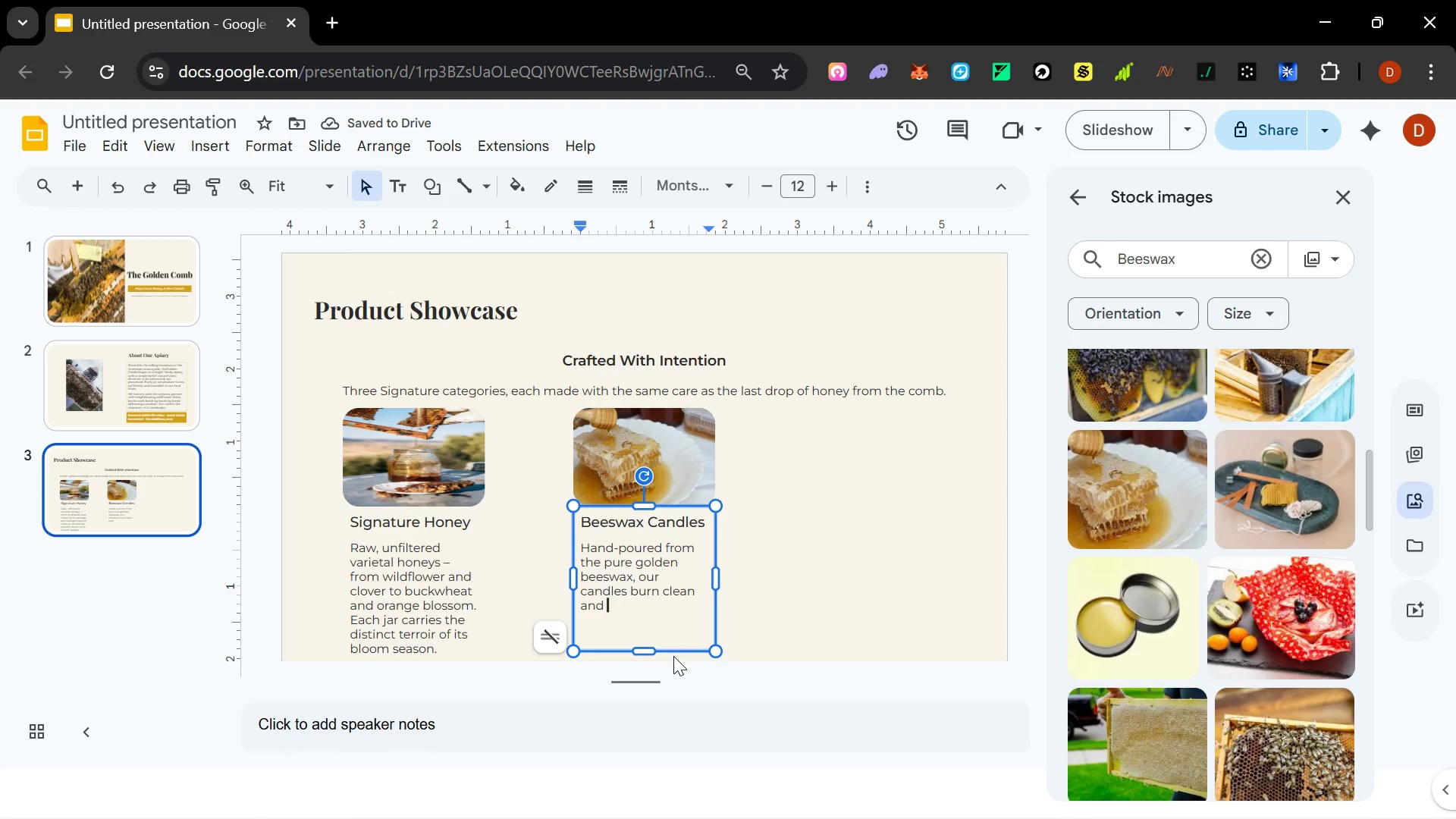 
type(l)
key(Backspace)
type(long with a natural honey s)
key(Backspace)
key(Backspace)
type(-sweet scent. Available in pillar, taper, )
 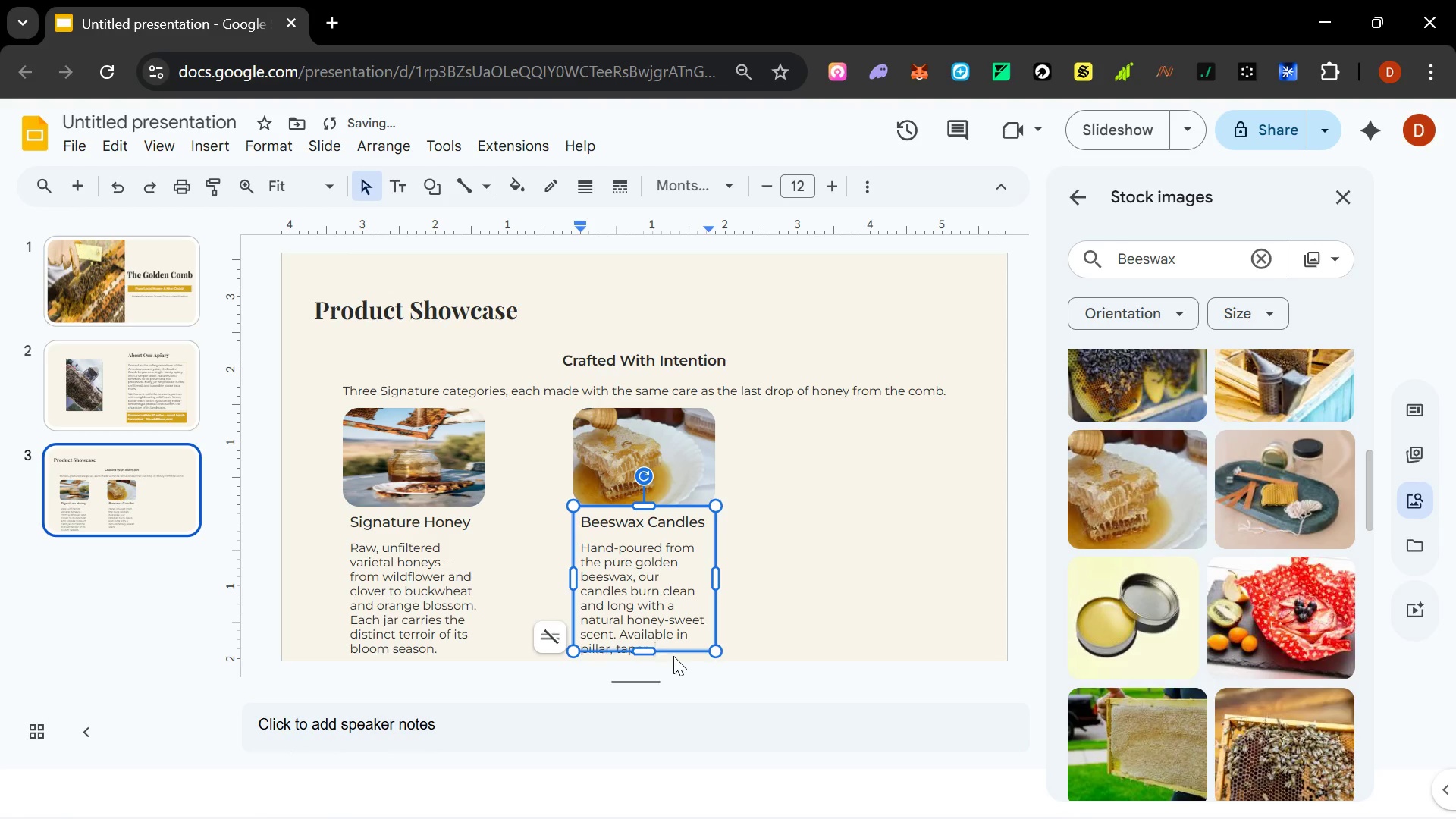 
type(and voitre )
 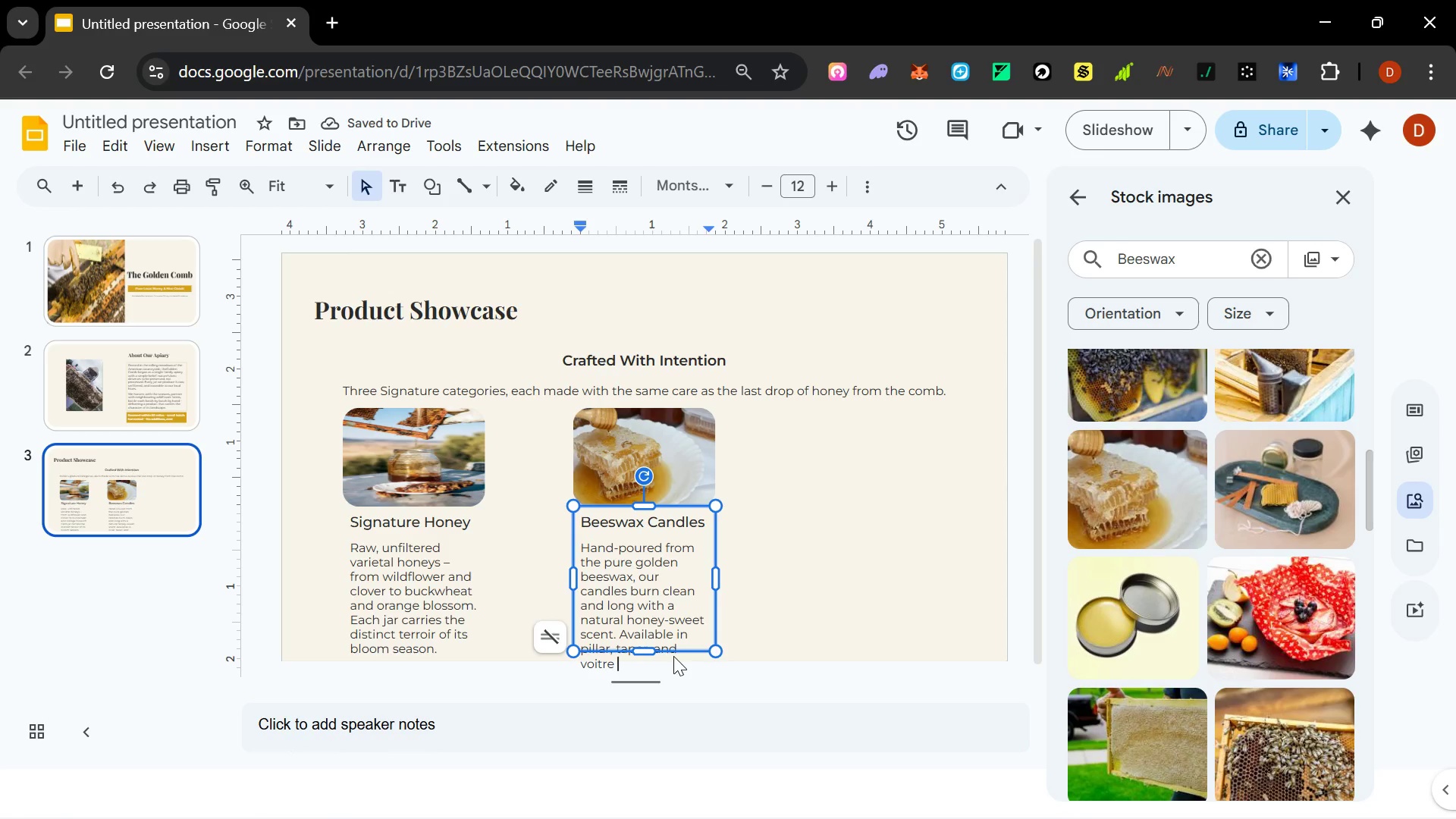 
wait(8.92)
 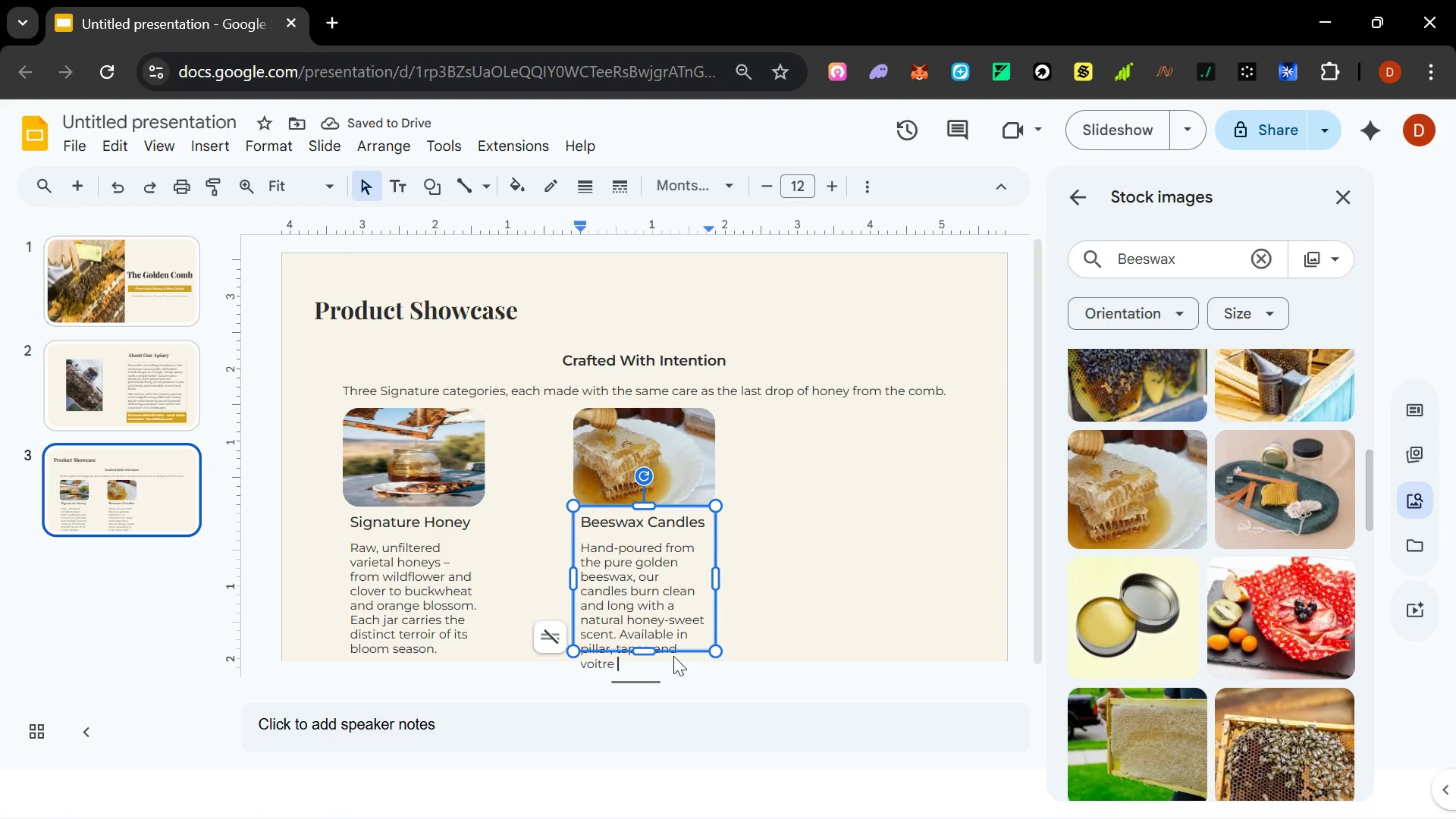 
type(styles)
 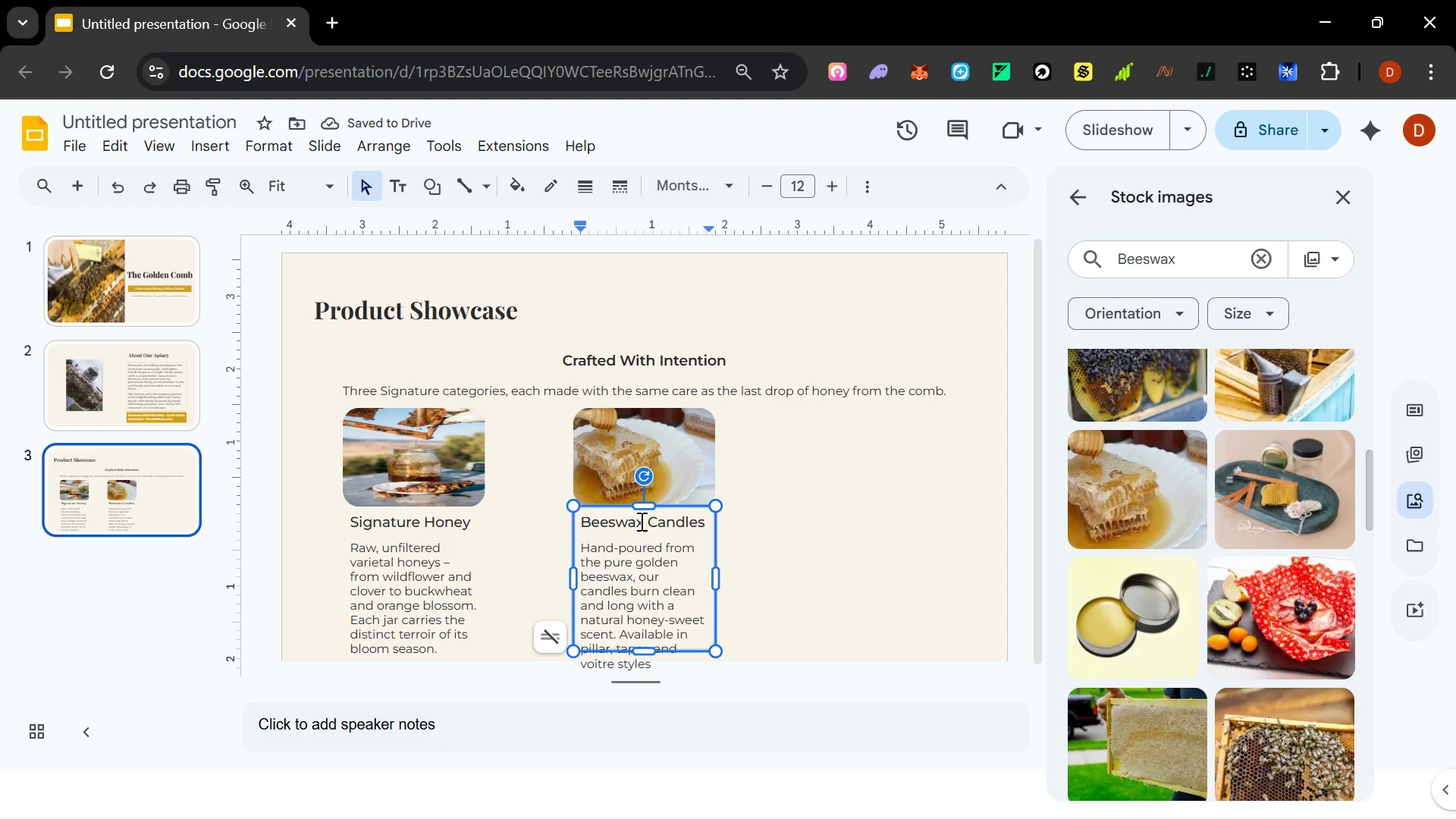 
left_click([442, 623])
 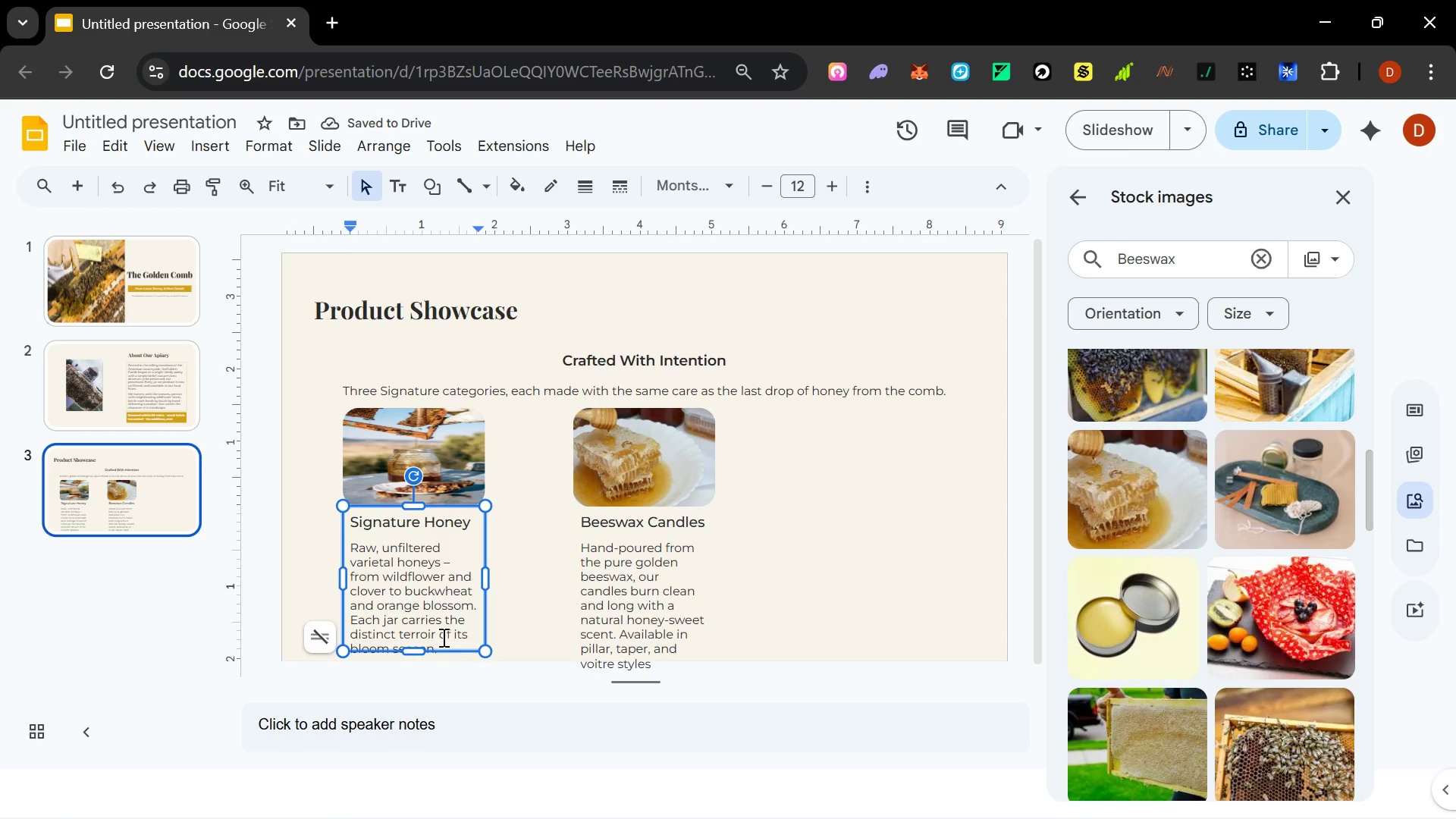 
key(Control+A)
 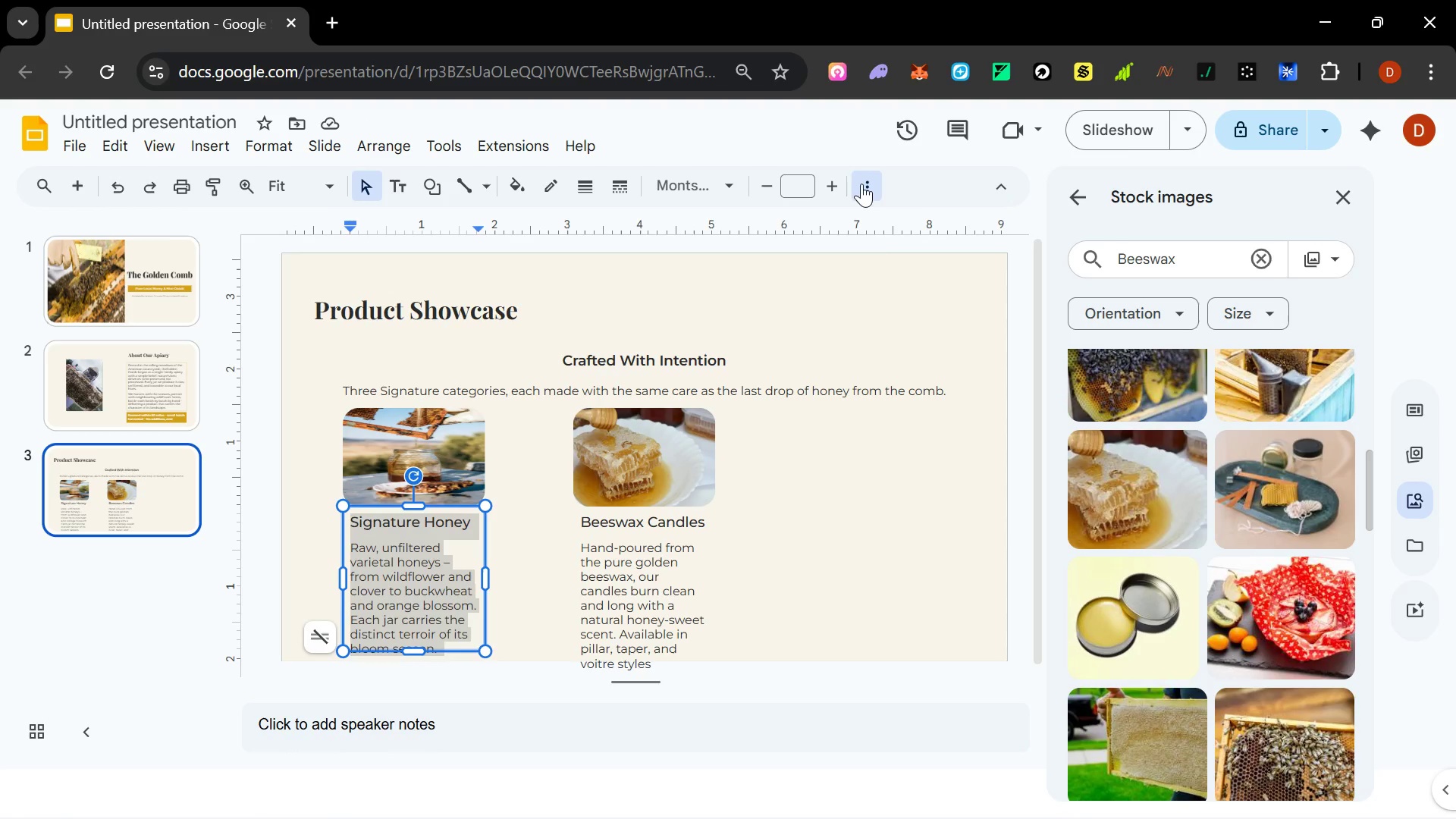 
mouse_move([482, 255])
 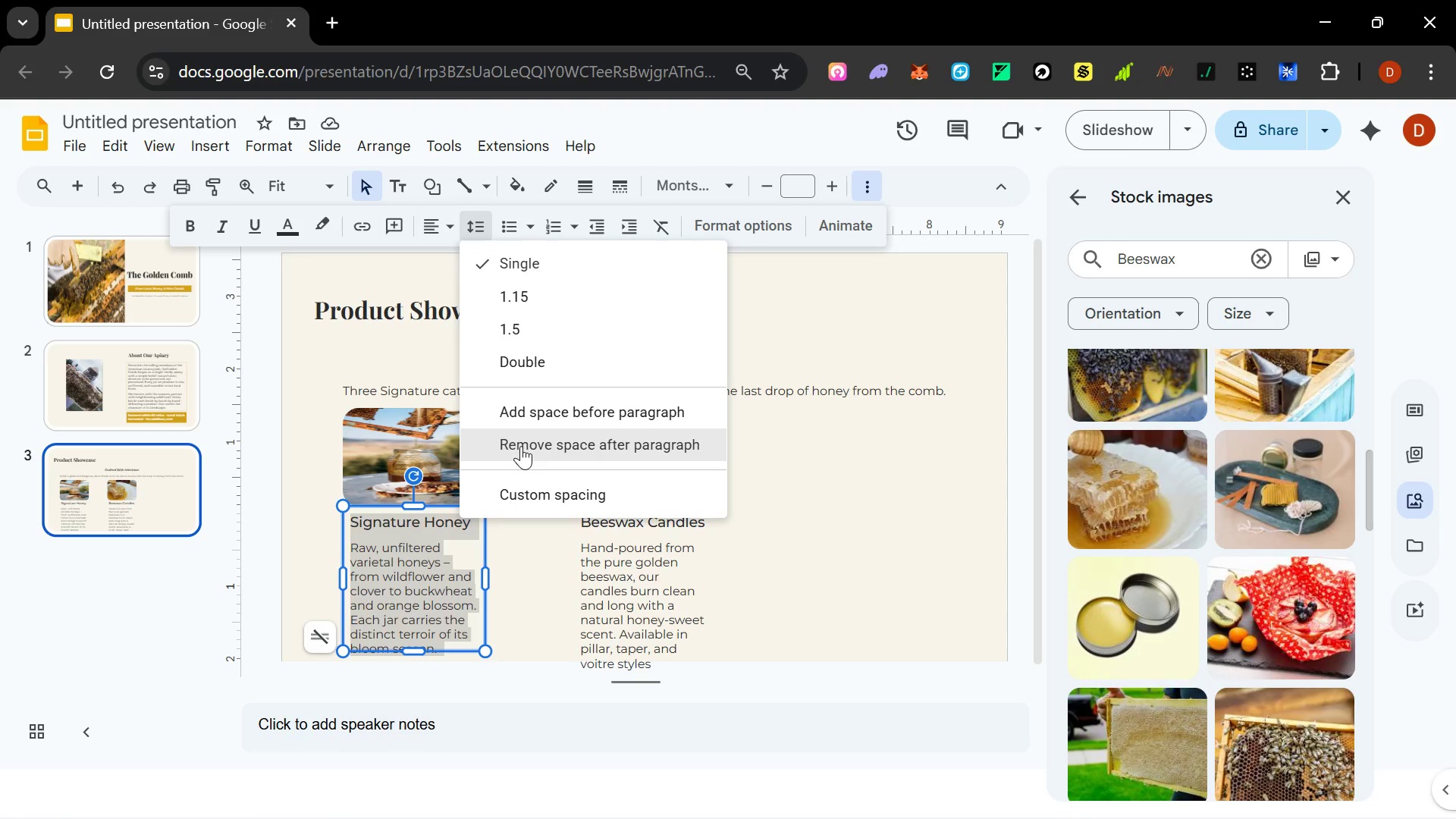 
left_click([521, 446])
 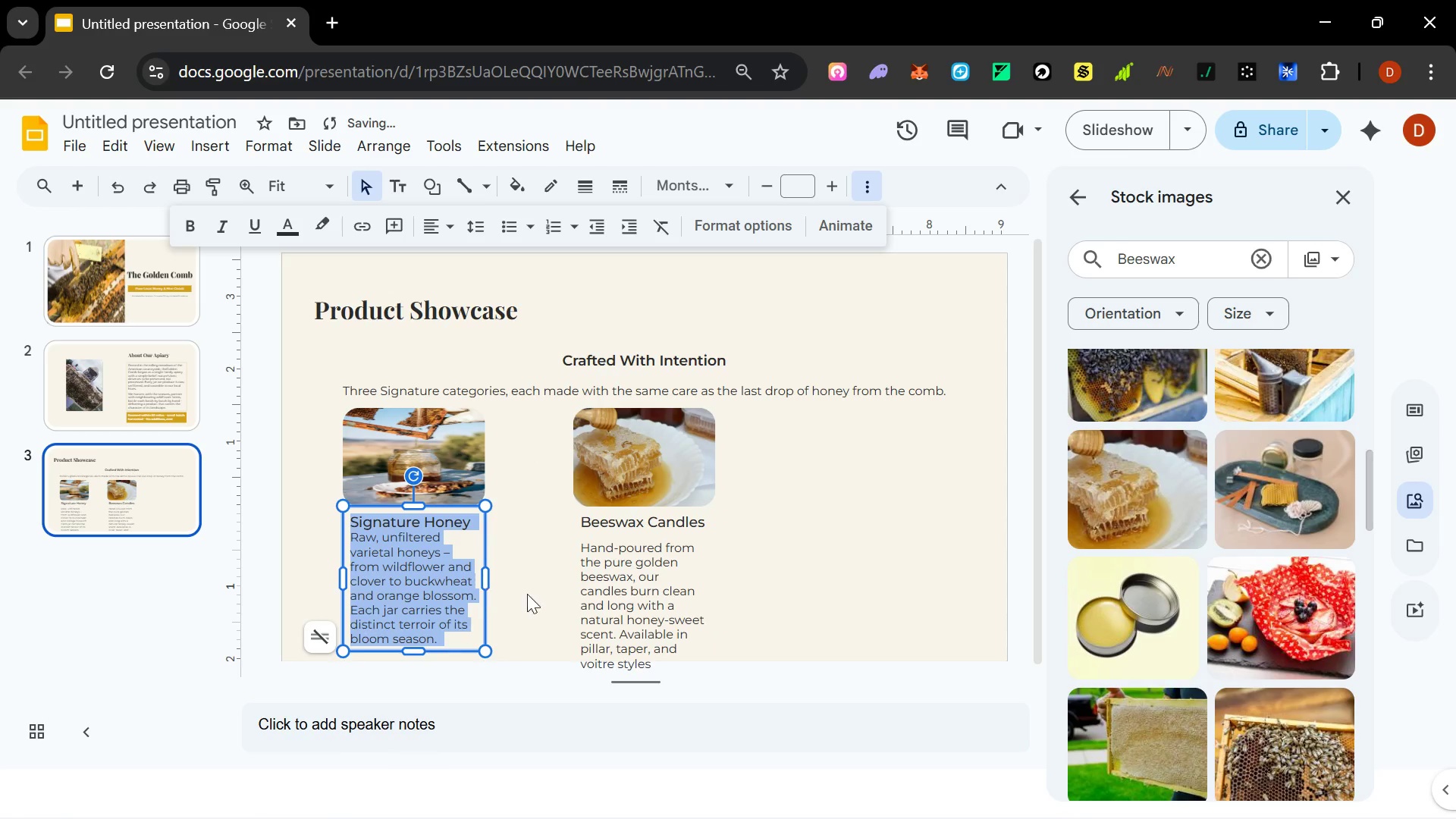 
left_click([630, 579])
 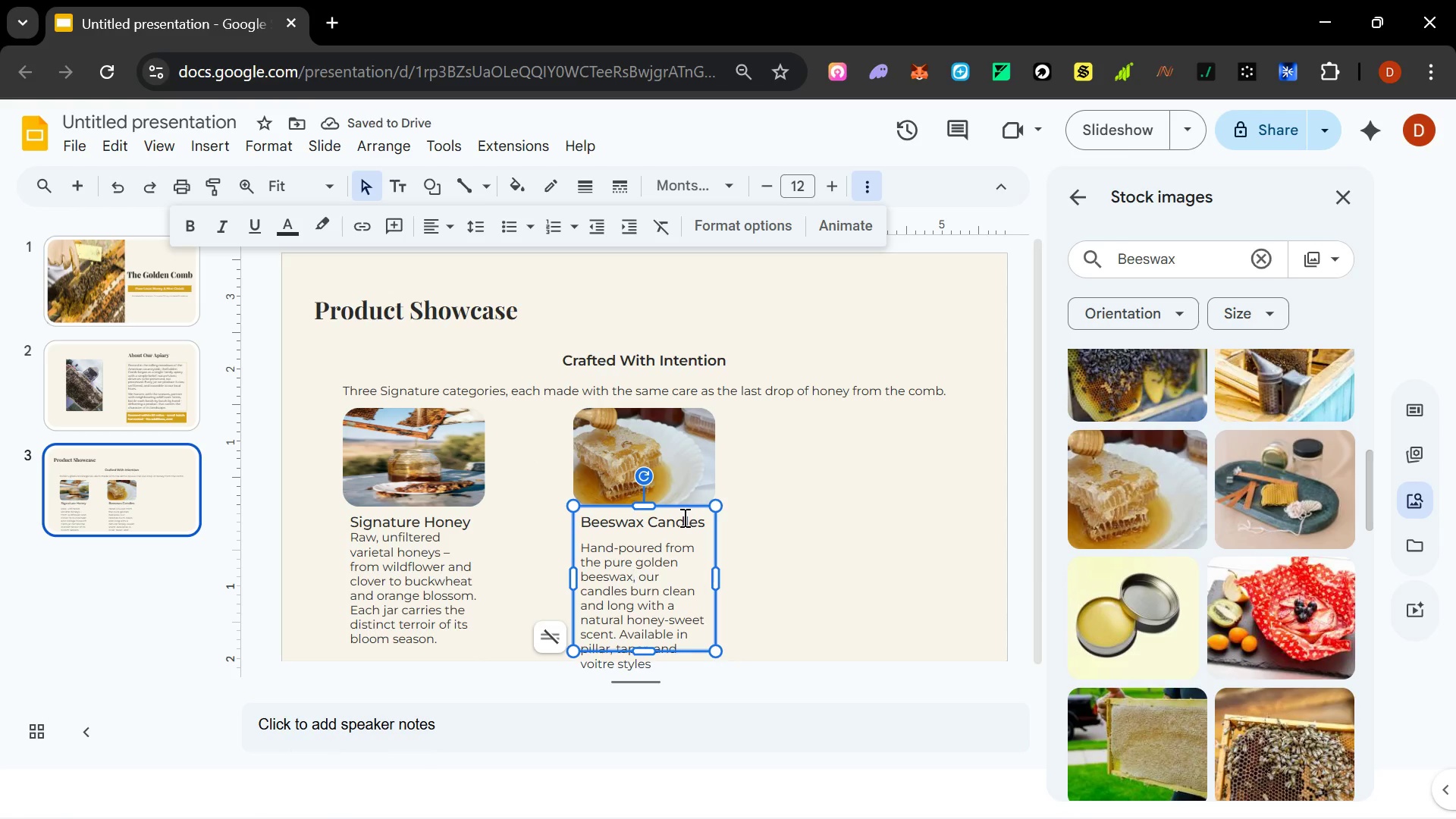 
key(Control+A)
 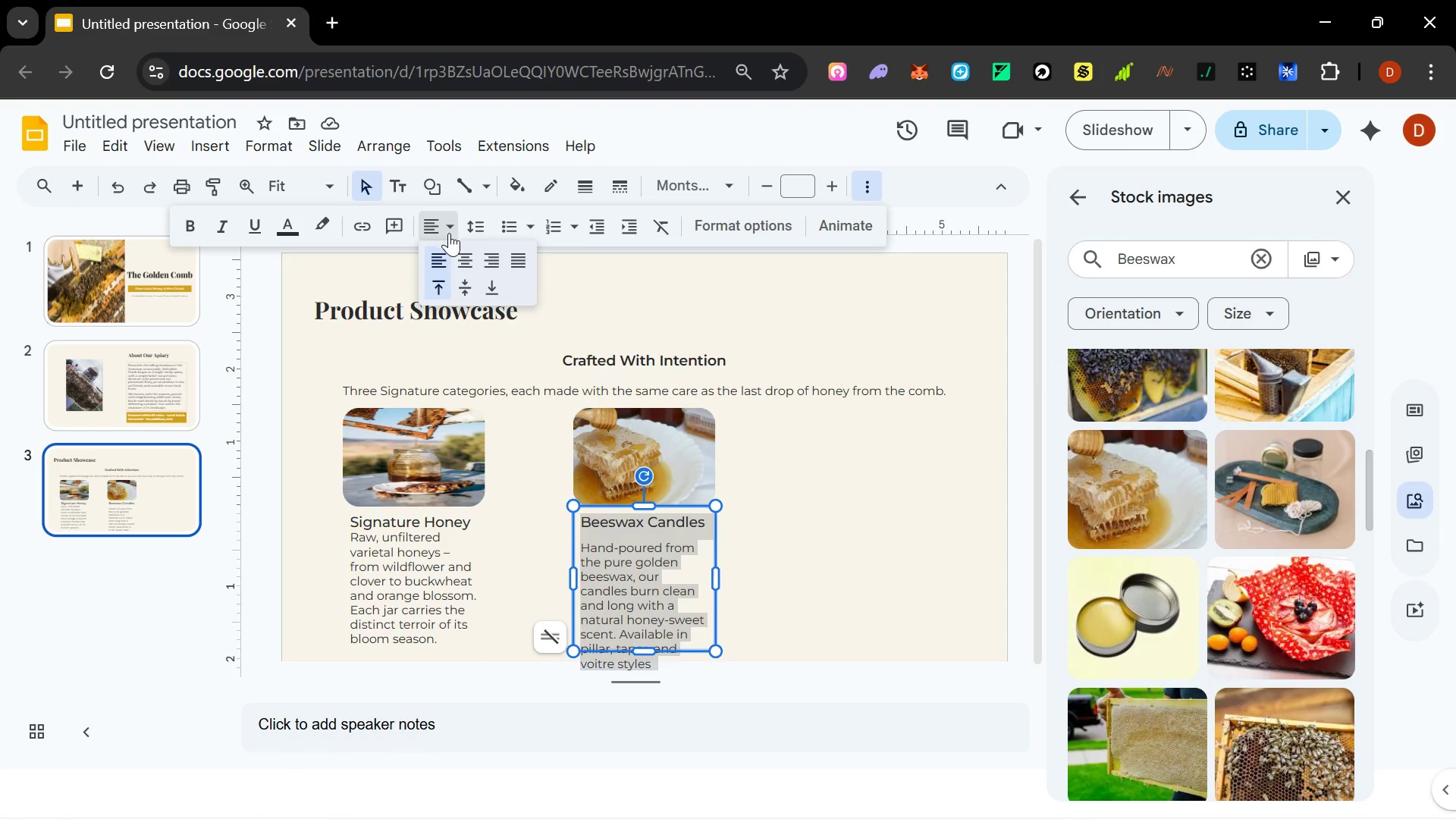 
left_click([475, 225])
 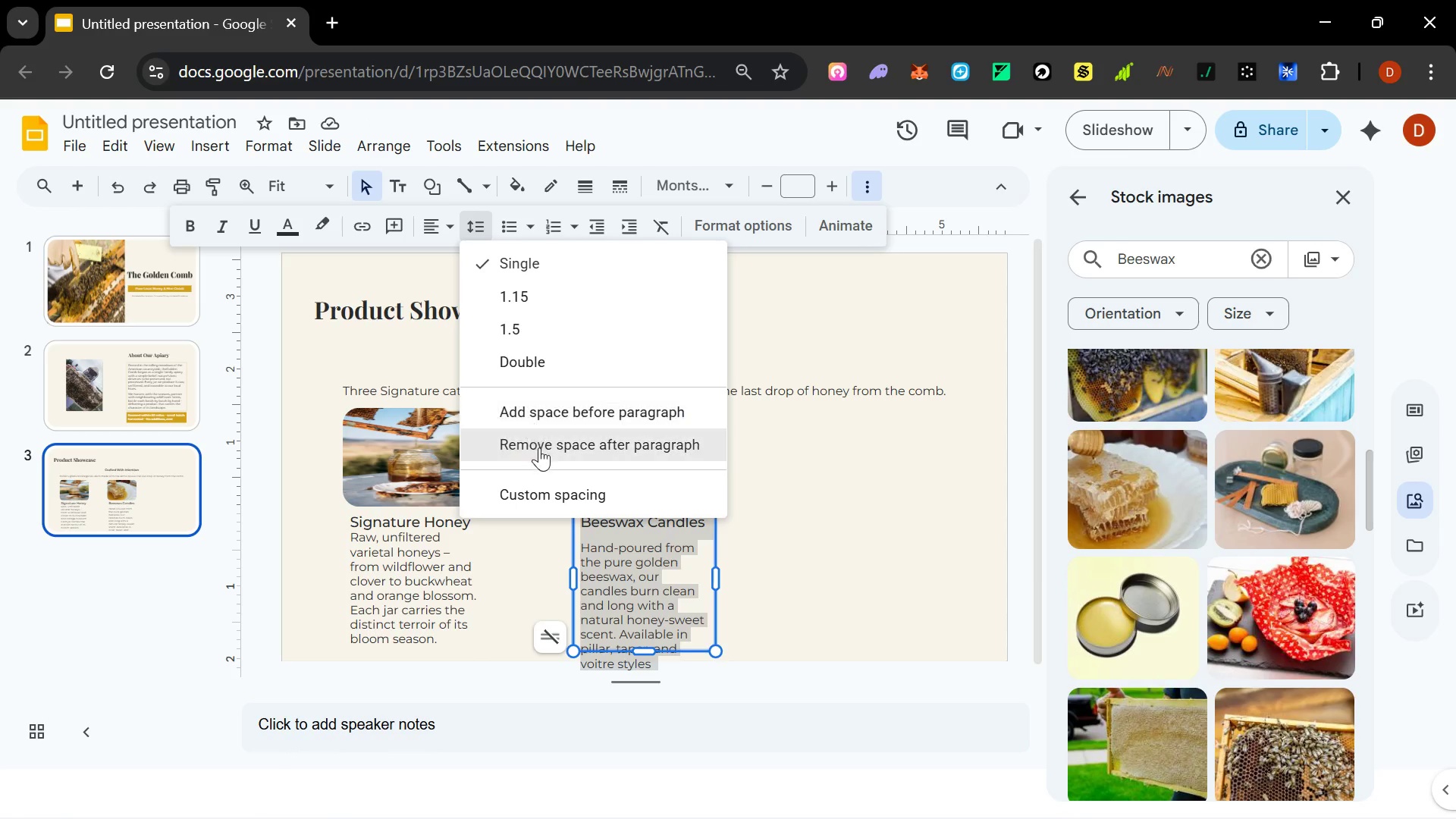 
left_click([542, 444])
 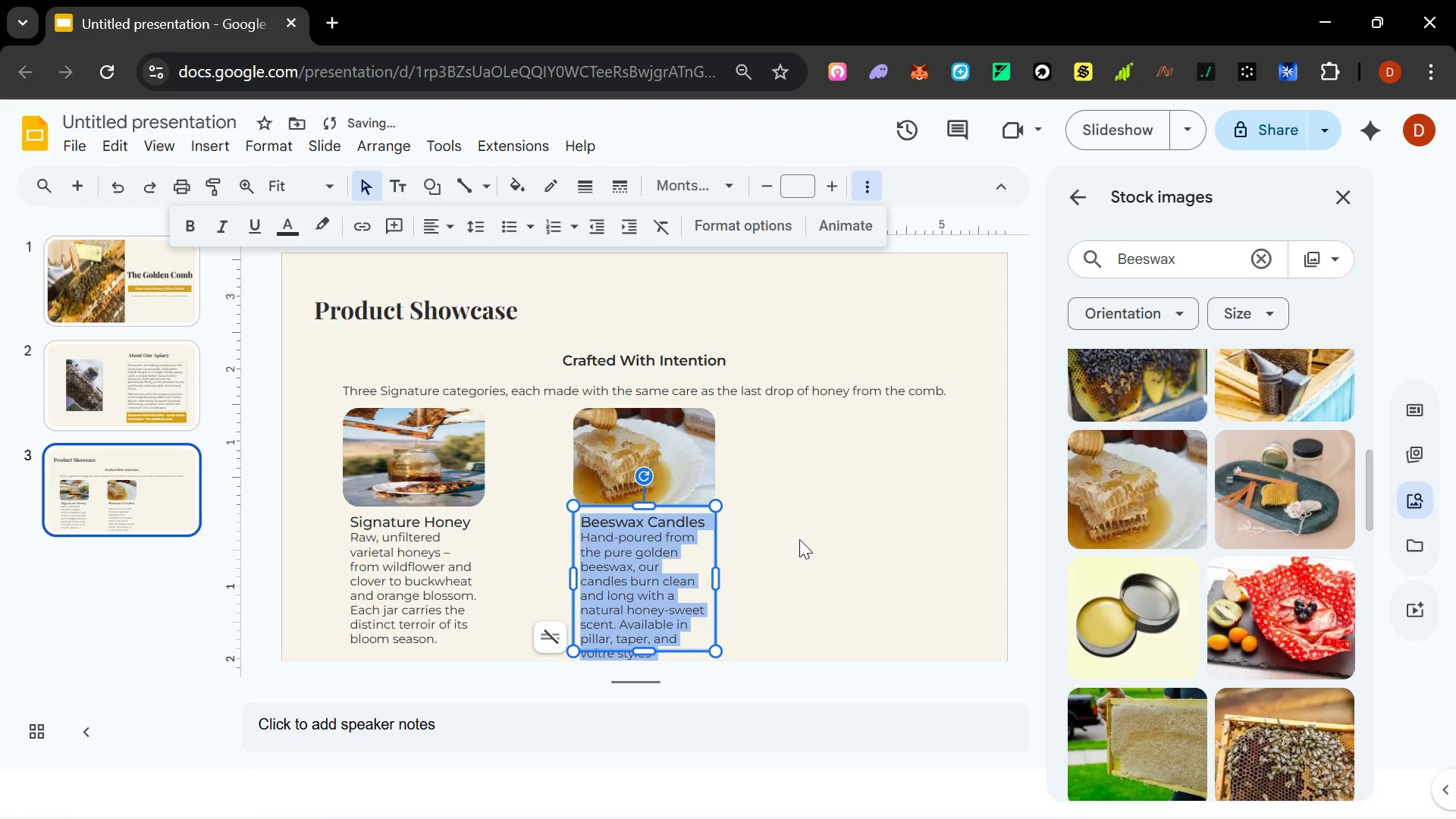 
left_click([817, 554])
 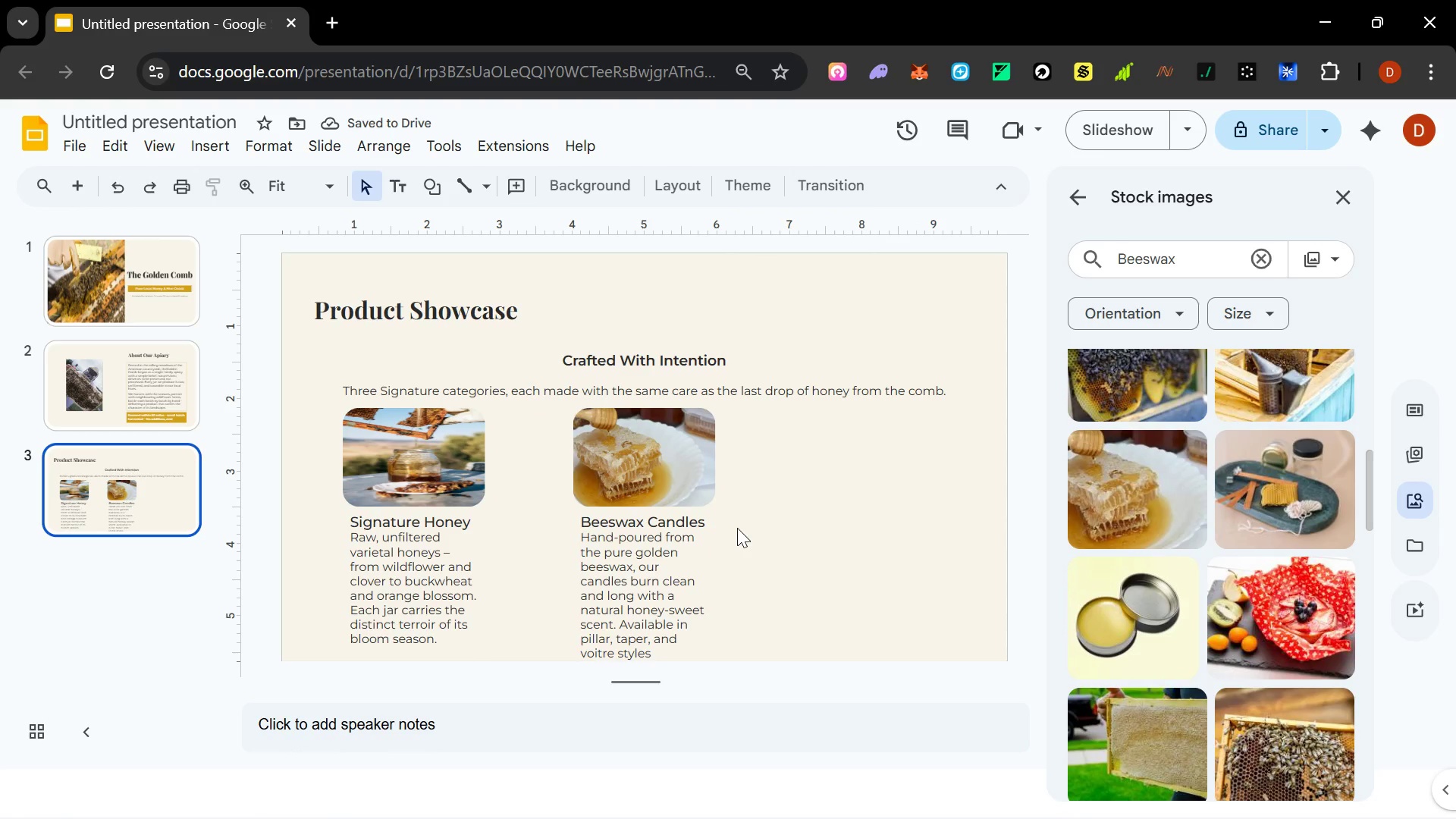 
left_click([1212, 263])
 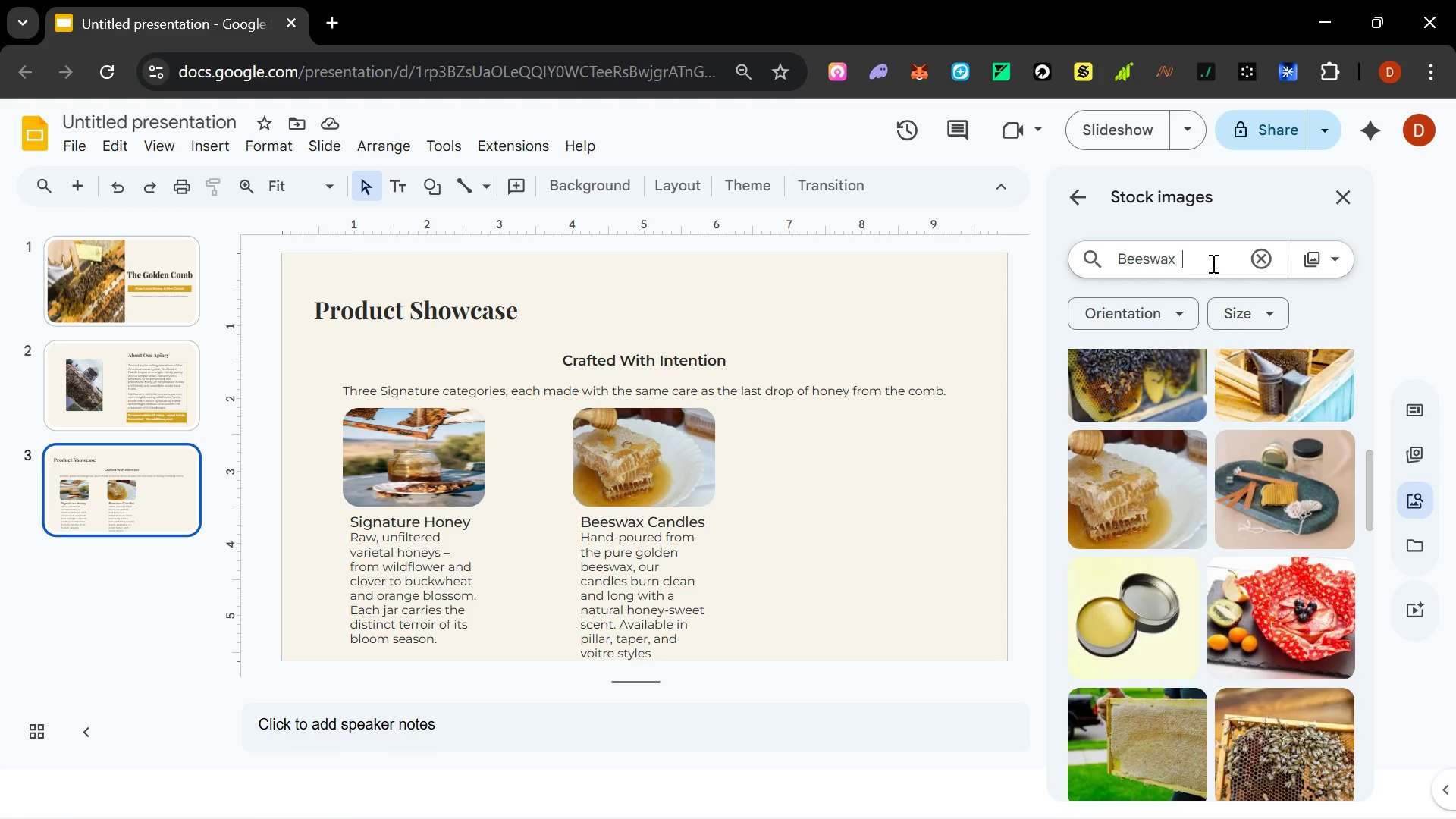 
type( )
key(Backspace)
type(candles)
 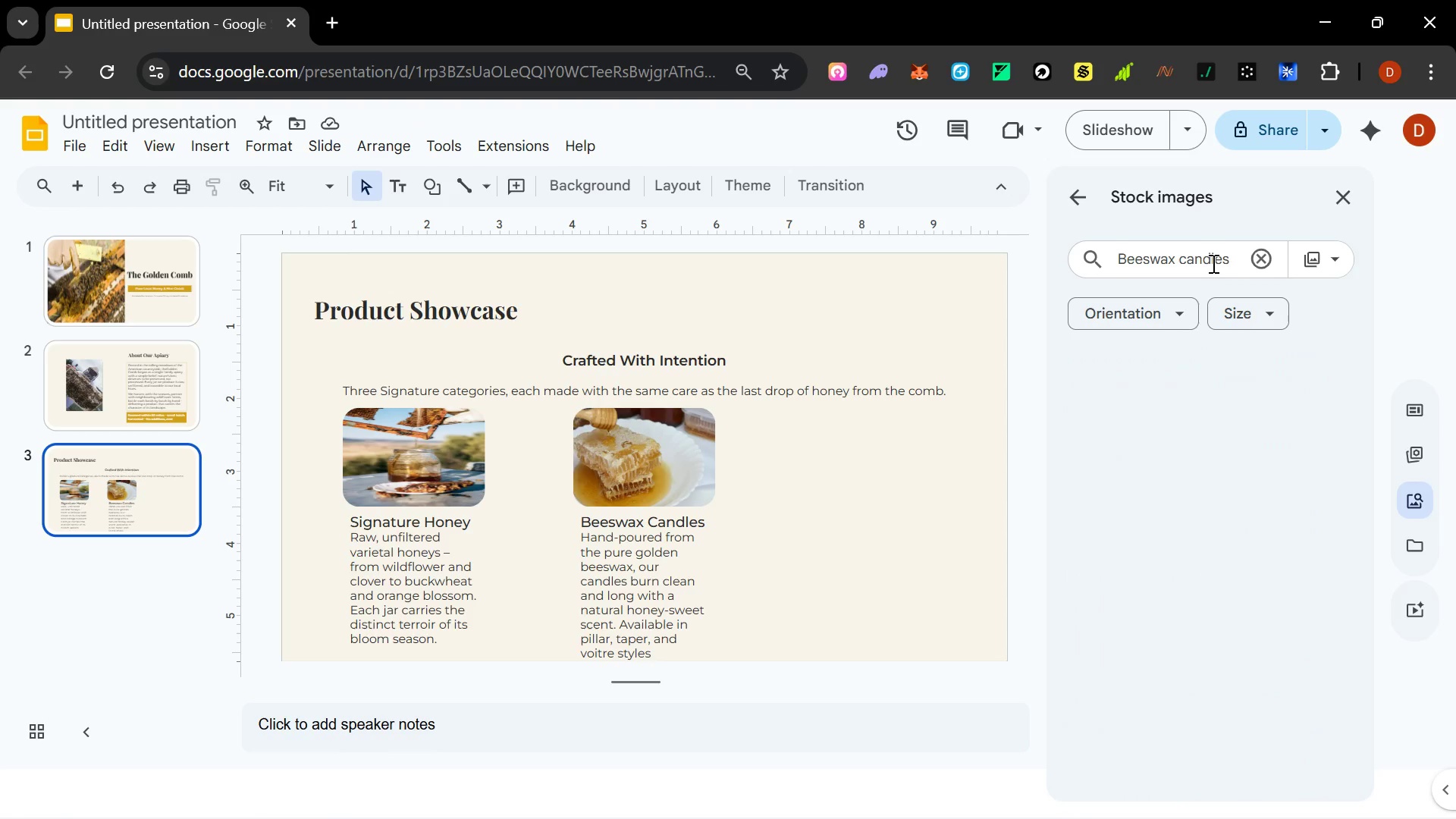 
key(Enter)
 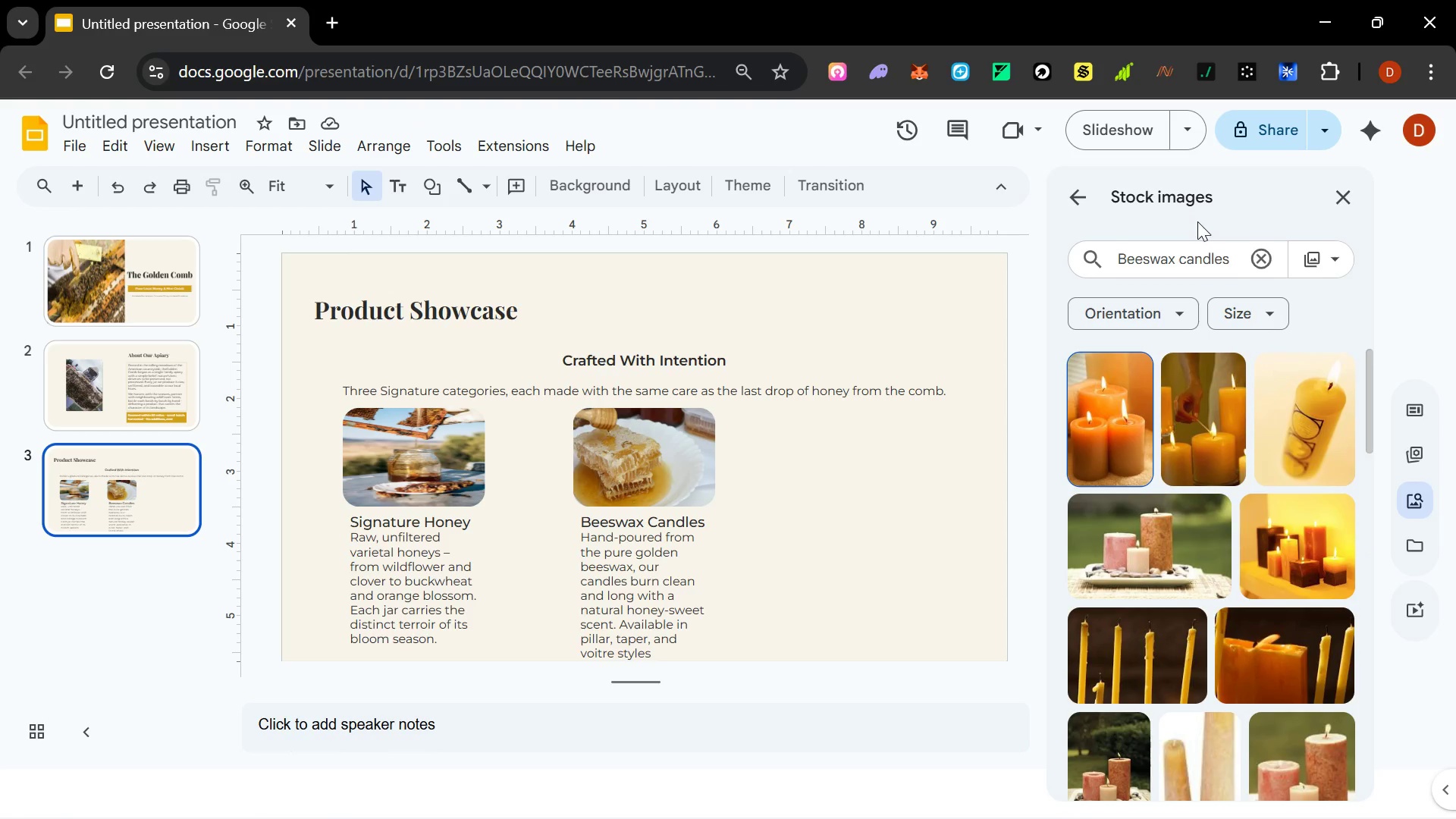 
scroll: coordinate [1171, 497], scroll_direction: down, amount: 7.0
 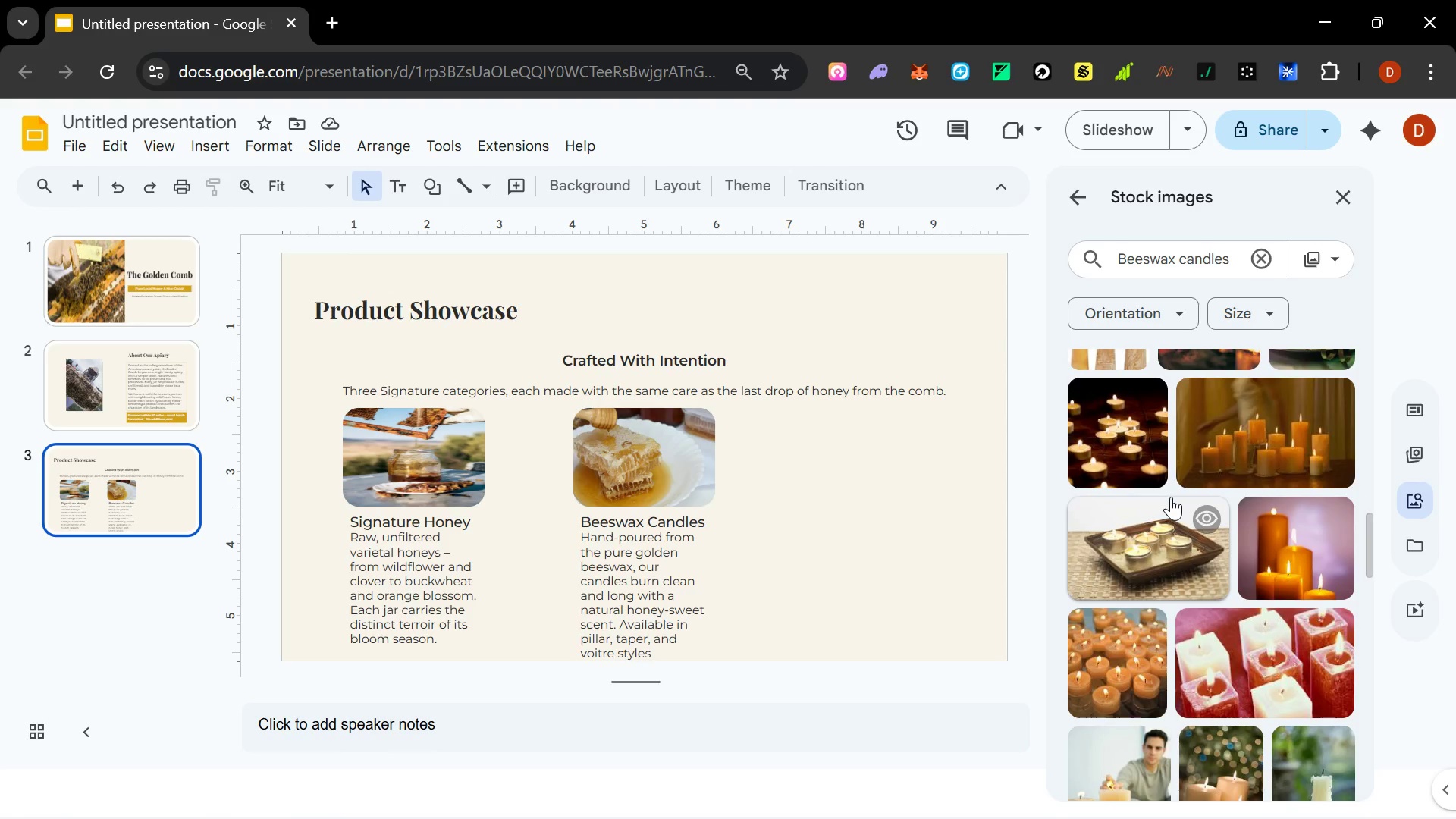 
scroll: coordinate [1171, 503], scroll_direction: up, amount: 1.0
 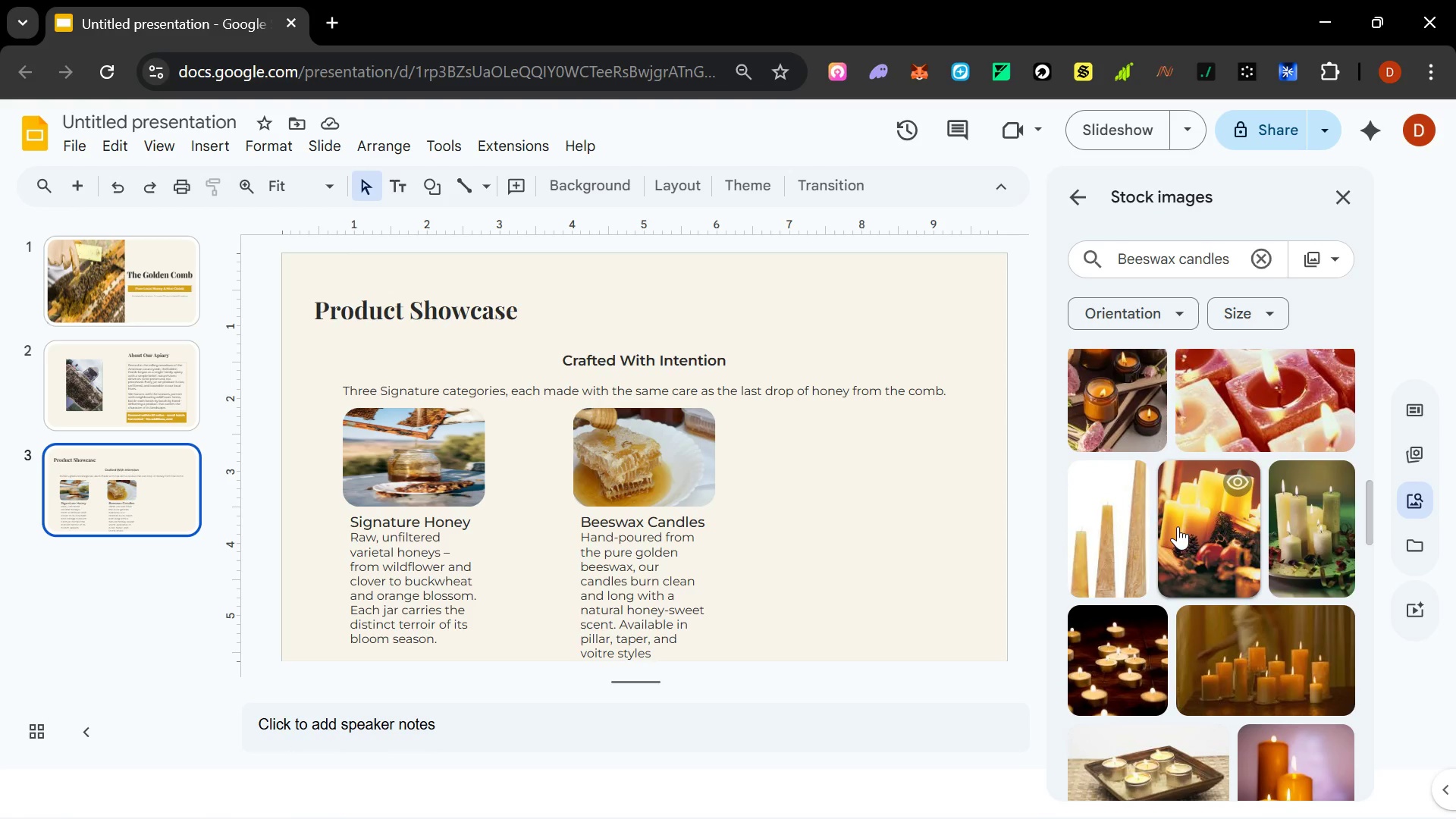 
left_click([1195, 519])
 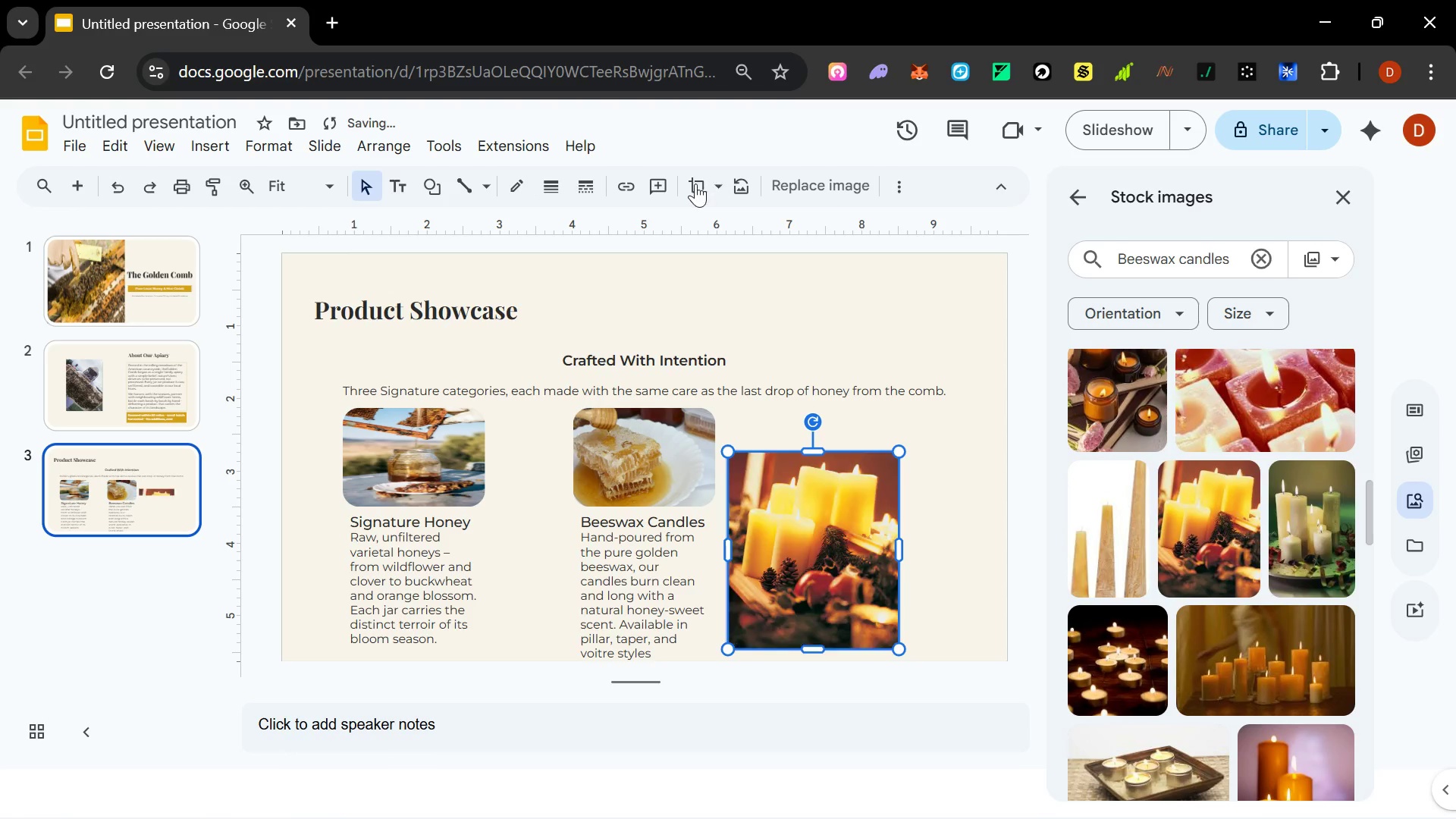 
left_click([723, 189])
 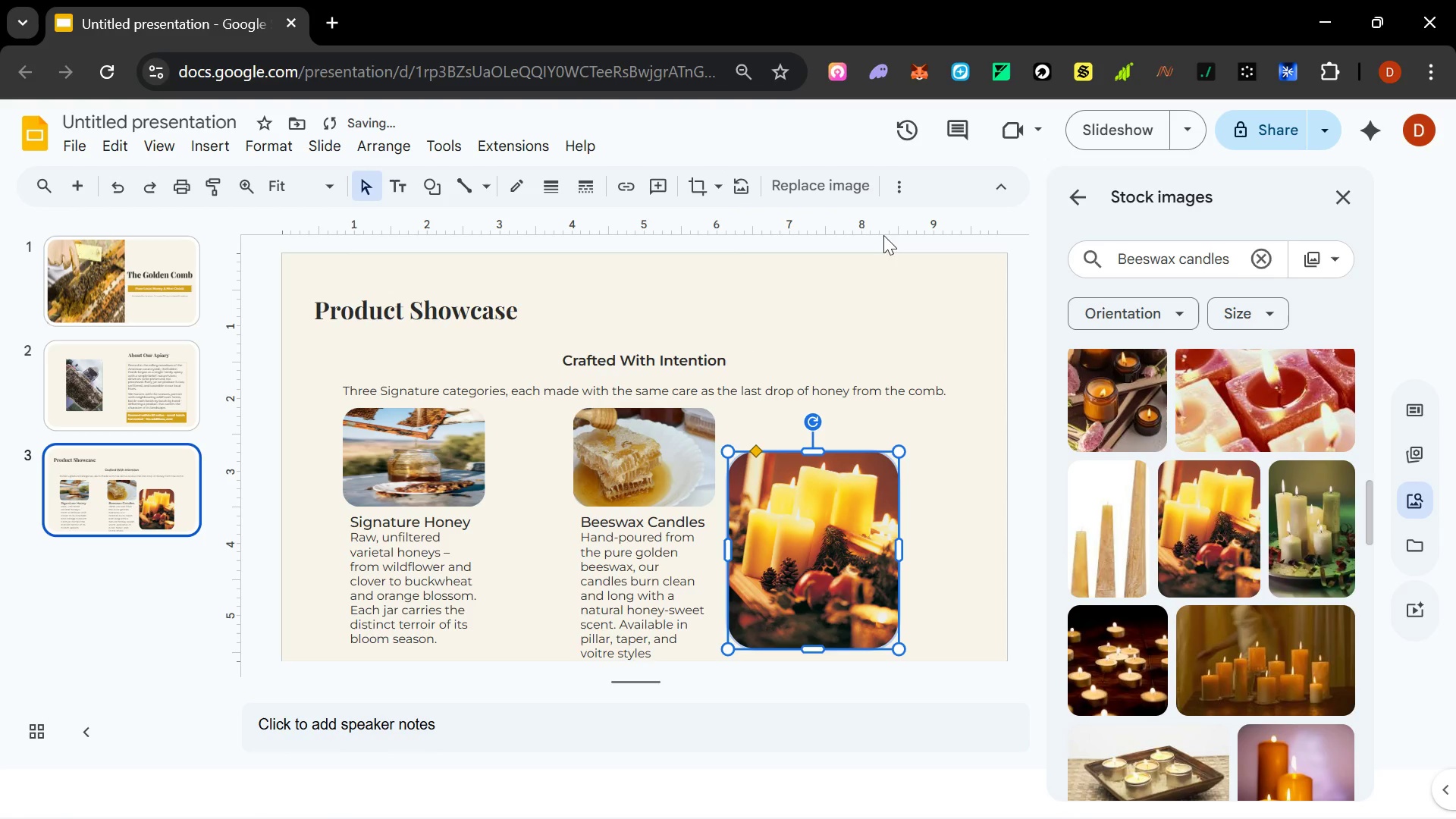 
left_click([654, 485])
 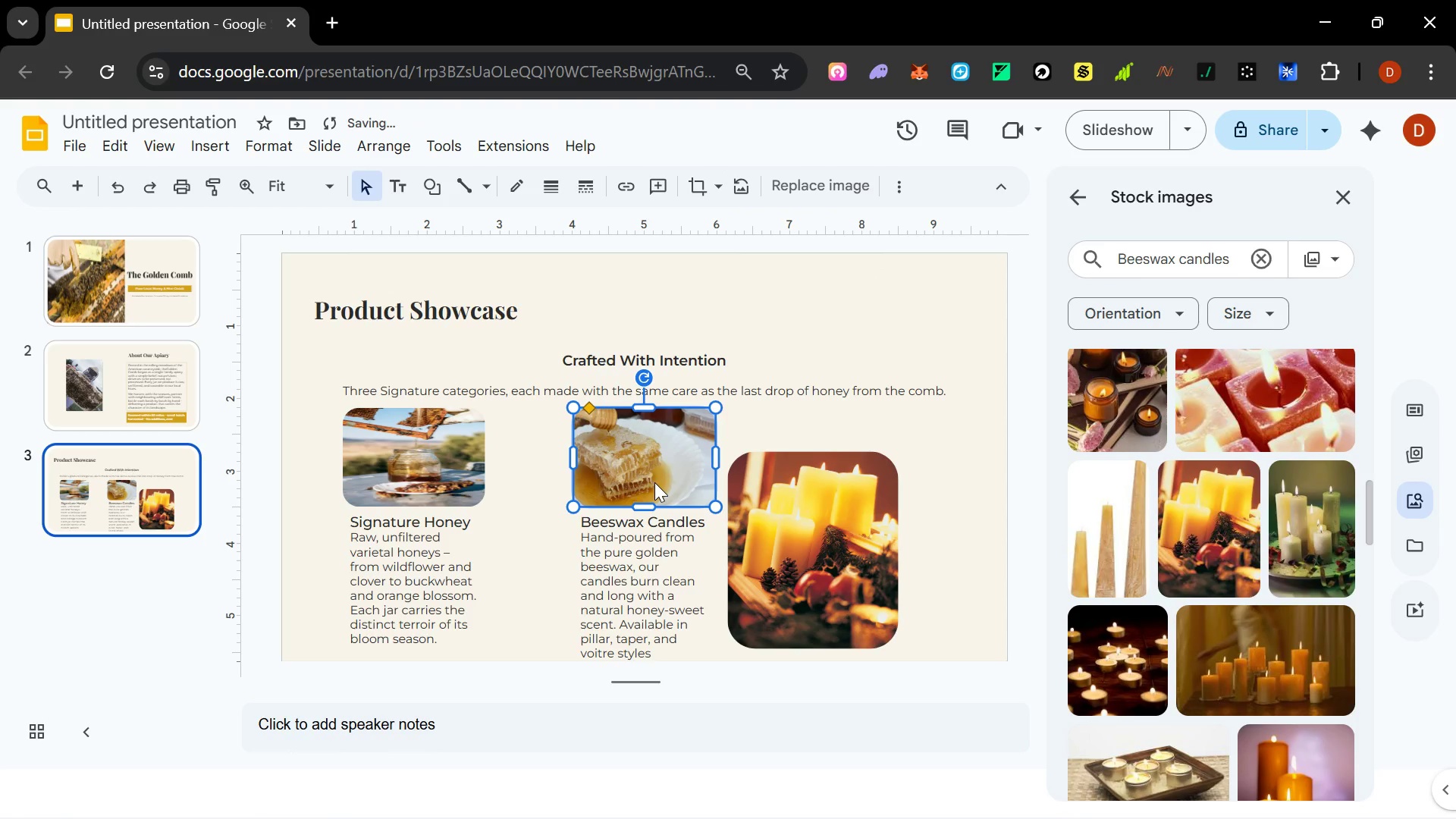 
key(Delete)
 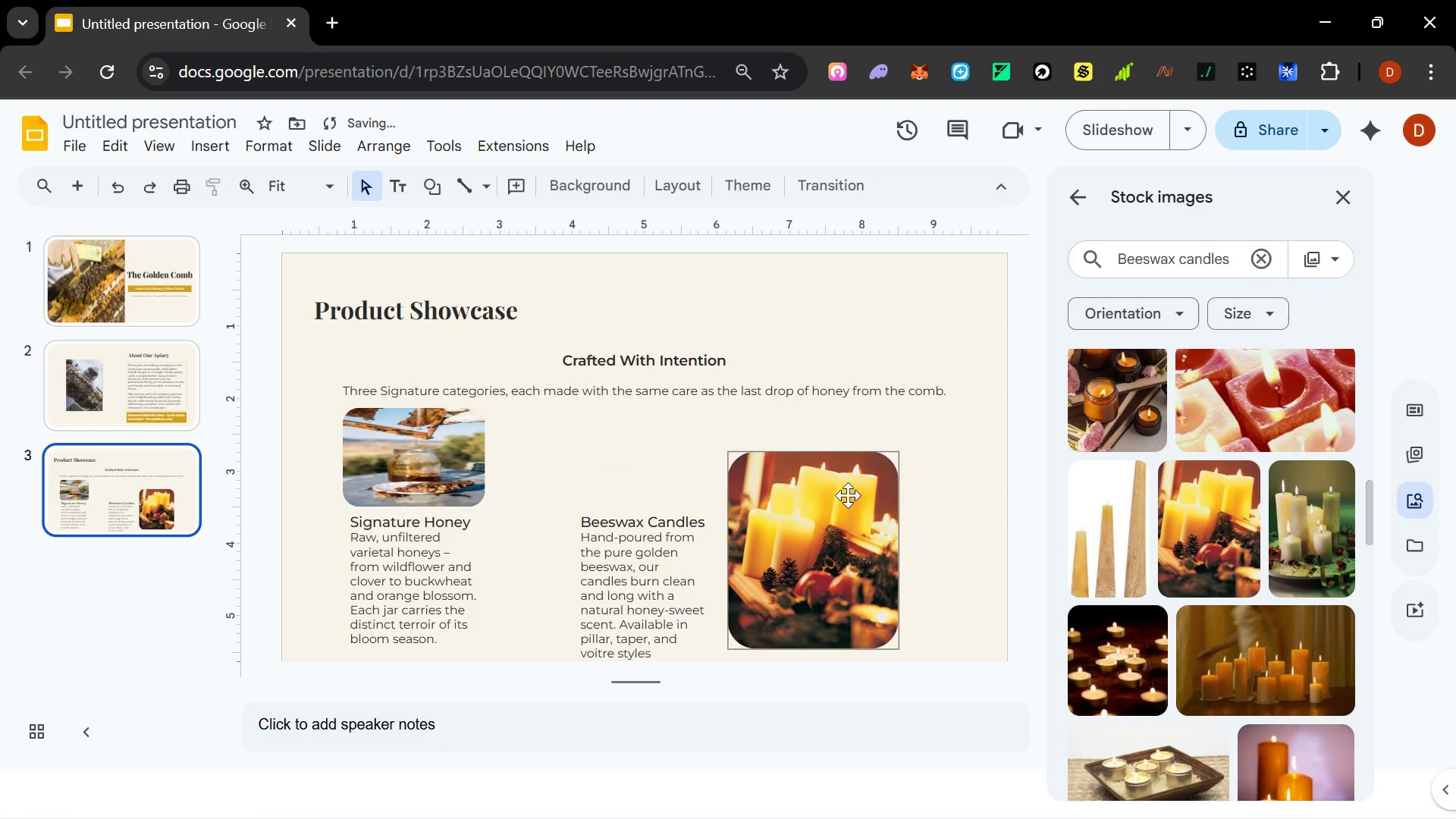 
hold_key(key=ControlLeft, duration=1.51)
left_click_drag(start_coordinate=[902, 454], to_coordinate=[833, 508])
 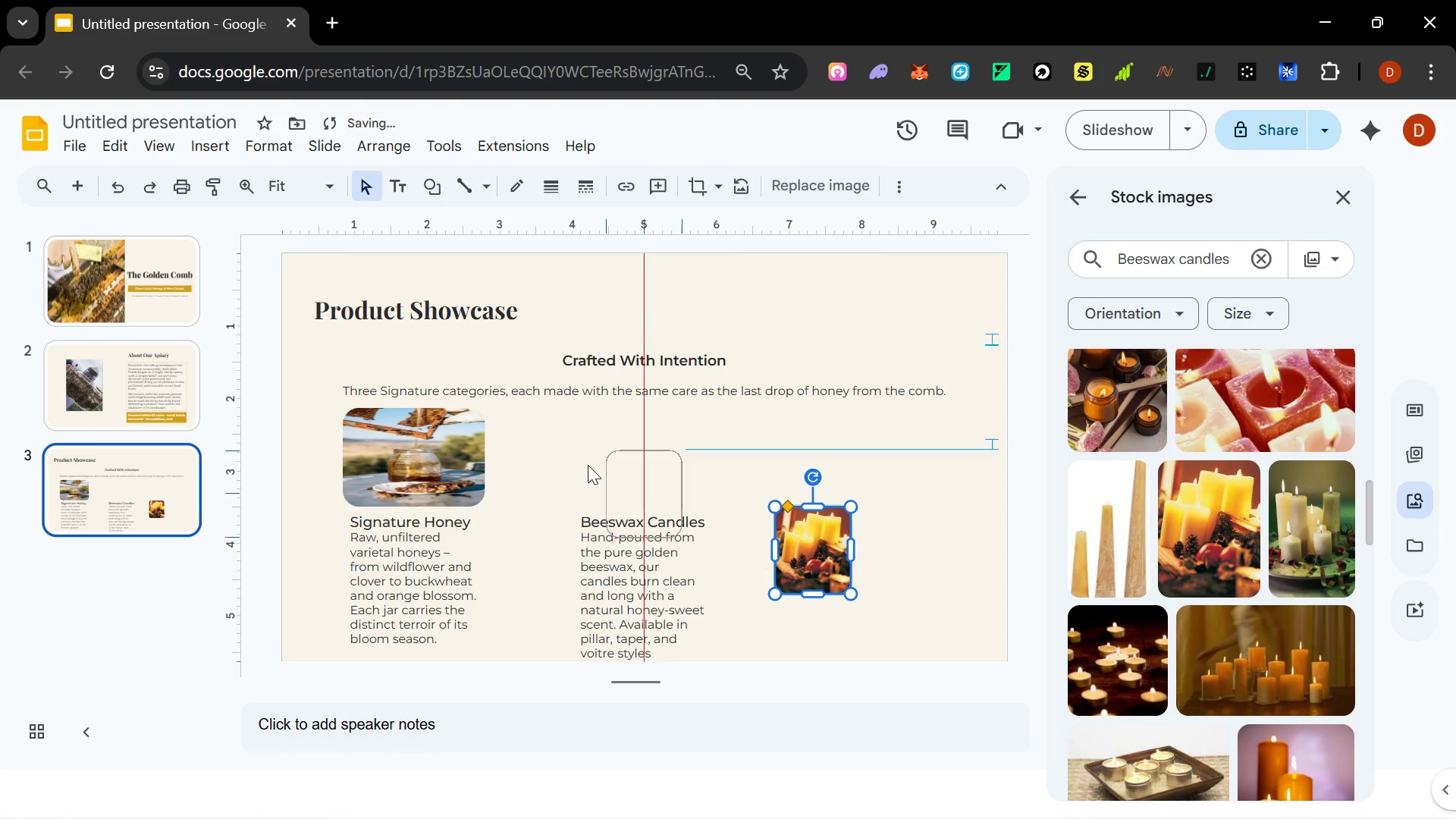 
hold_key(key=ControlLeft, duration=1.5)
 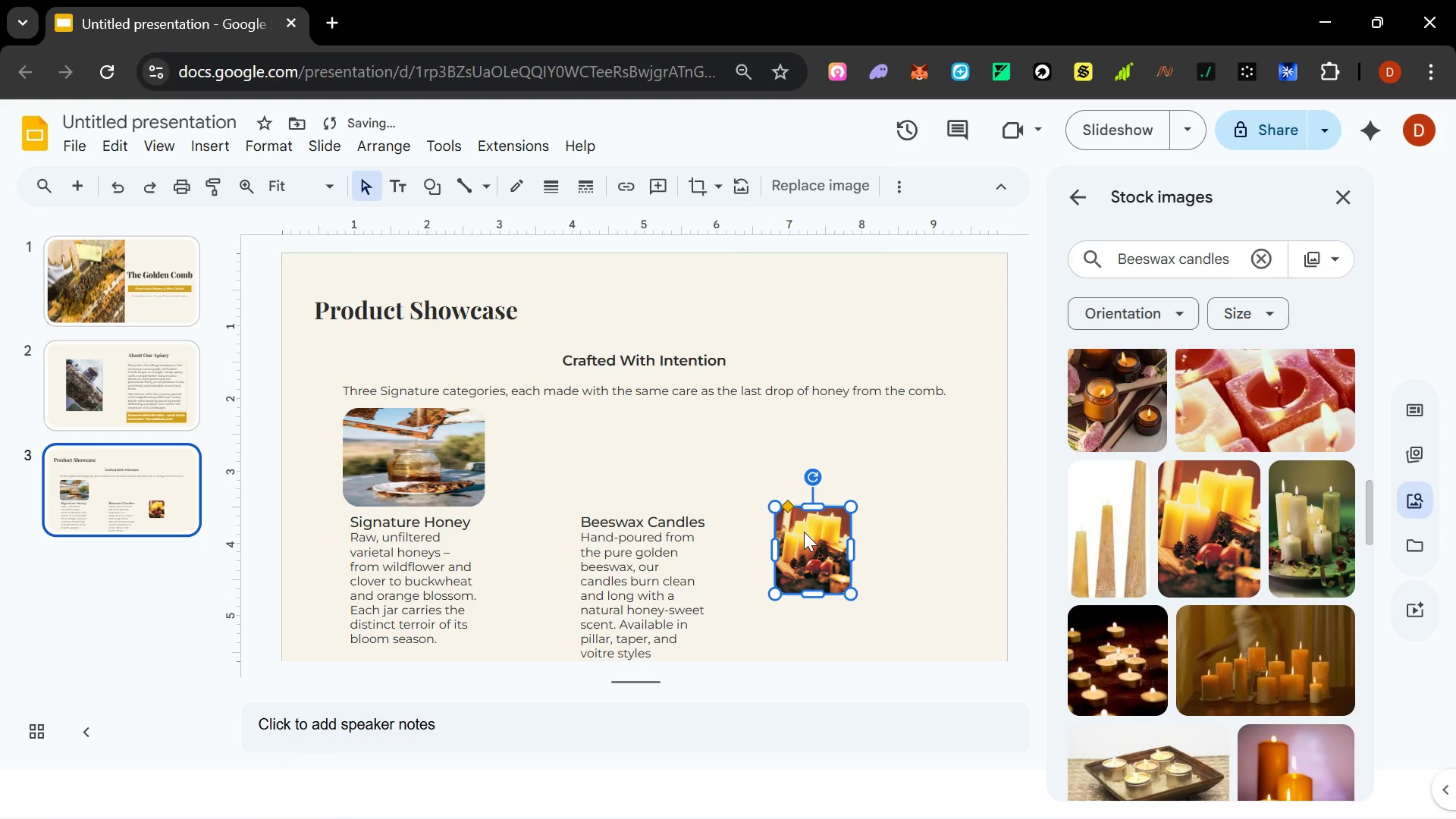 
key(Control+ControlLeft)
 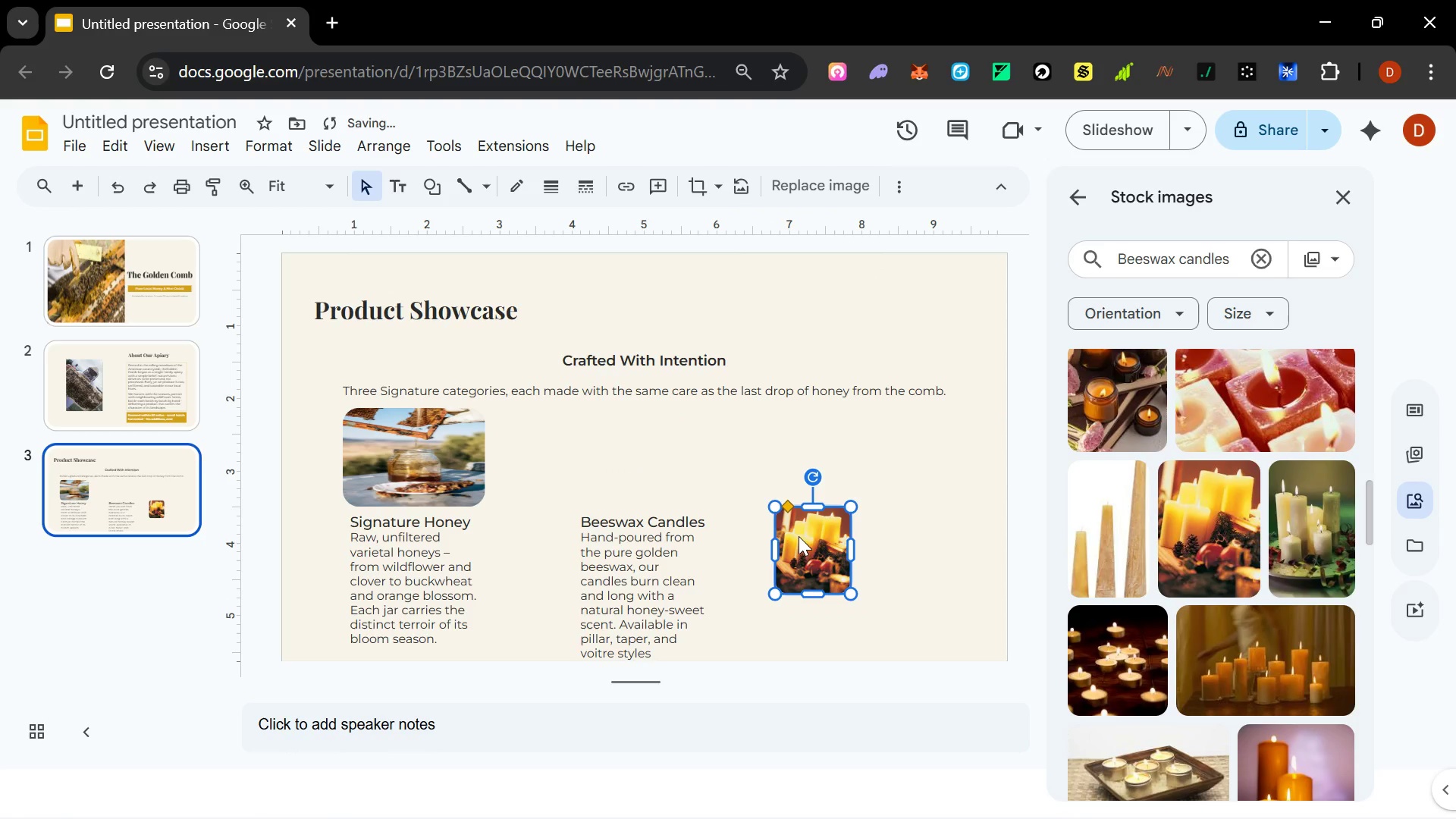 
left_click_drag(start_coordinate=[799, 536], to_coordinate=[632, 442])
 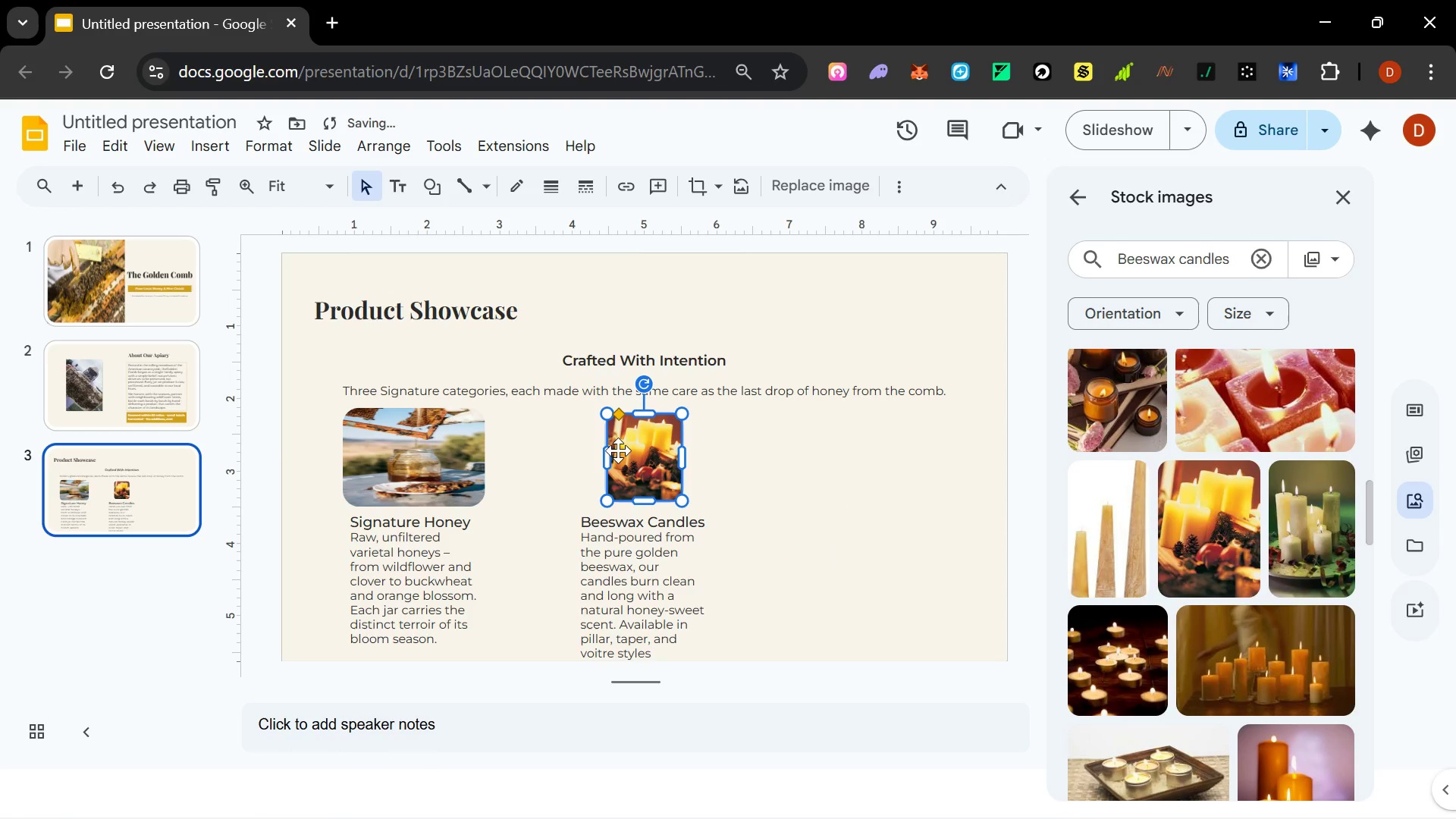 
hold_key(key=ShiftLeft, duration=1.42)
left_click_drag(start_coordinate=[607, 457], to_coordinate=[573, 458])
 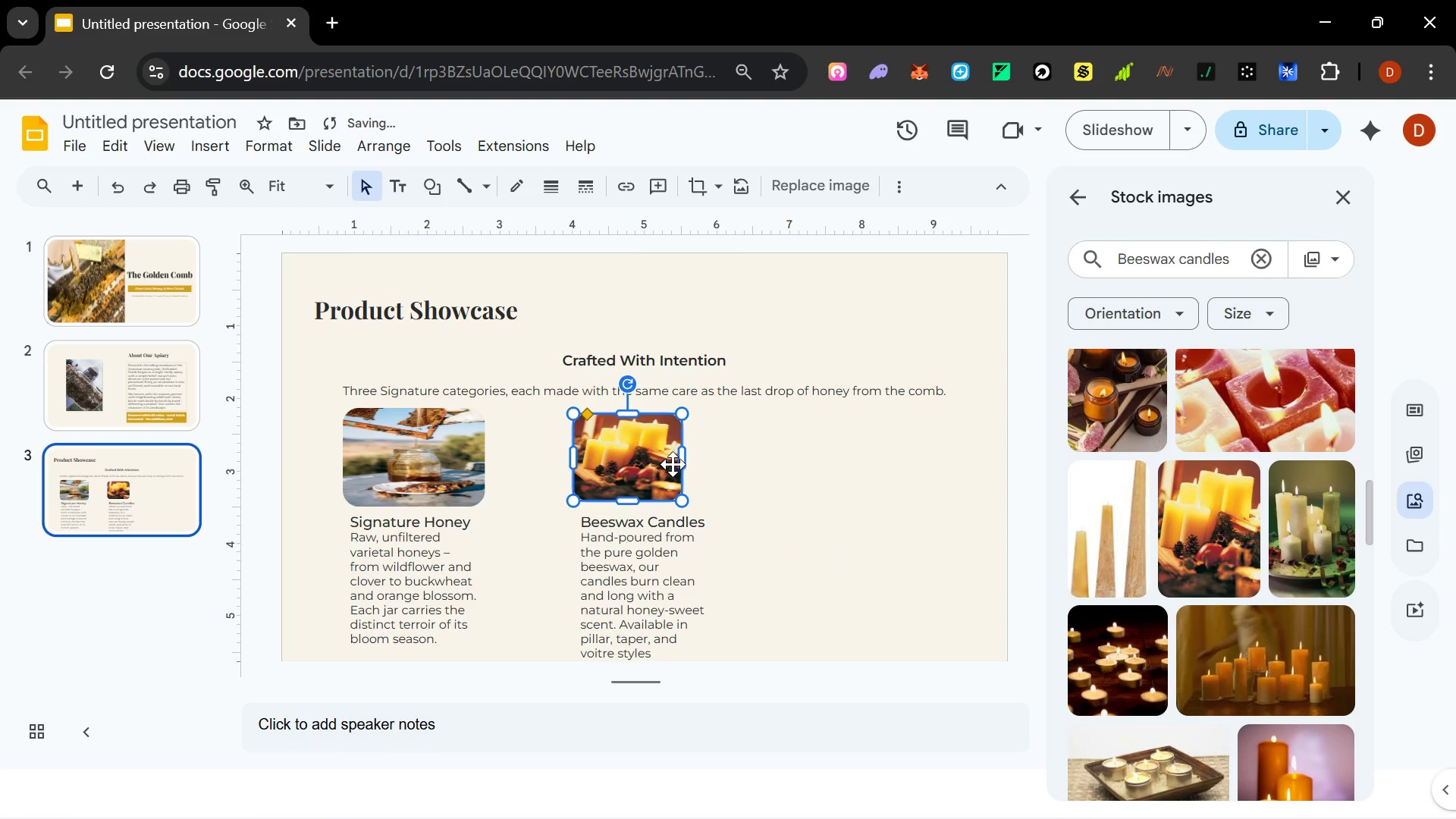 
hold_key(key=ShiftLeft, duration=1.52)
left_click_drag(start_coordinate=[684, 459], to_coordinate=[719, 460])
 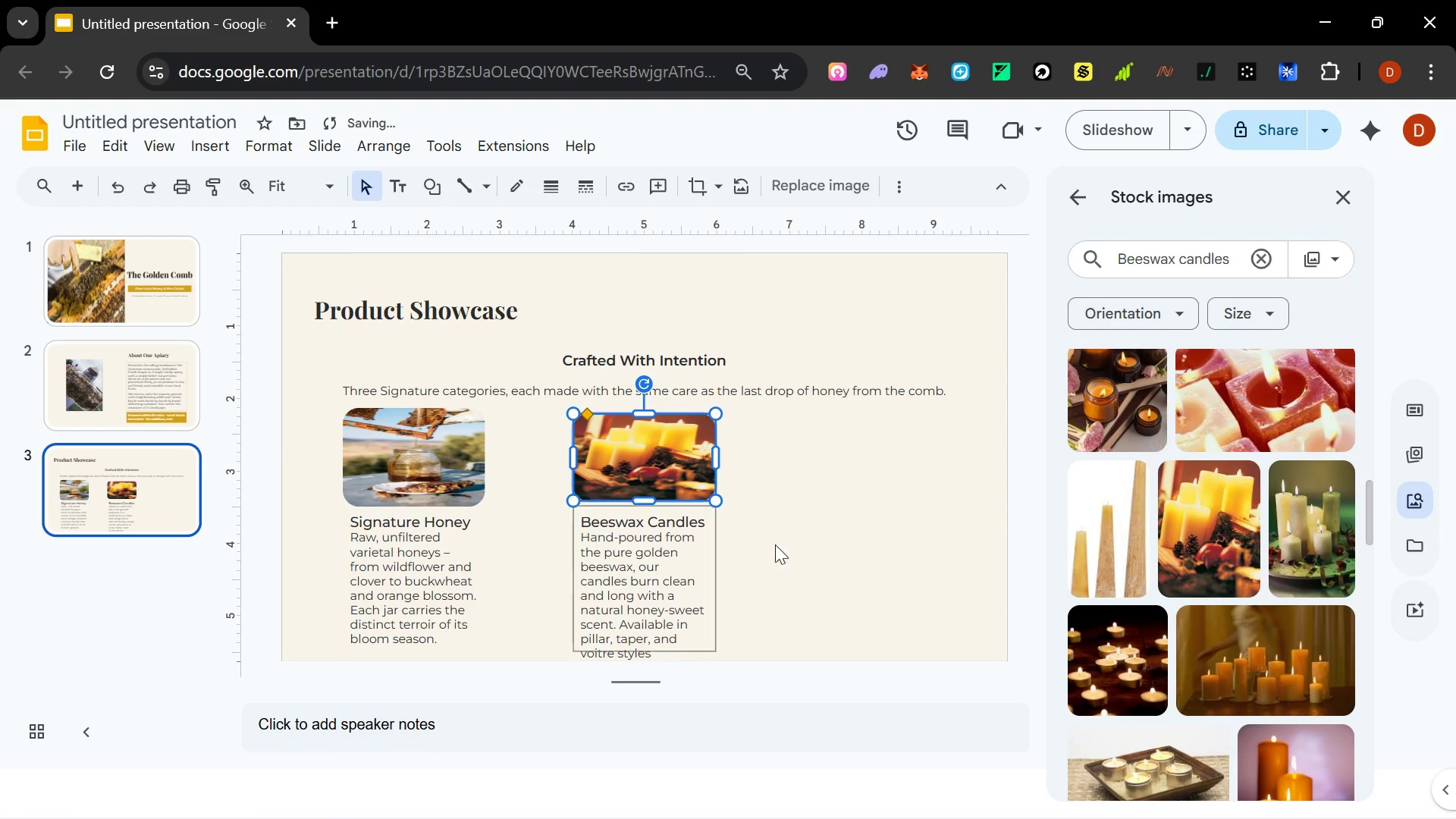 
hold_key(key=ShiftLeft, duration=0.91)
 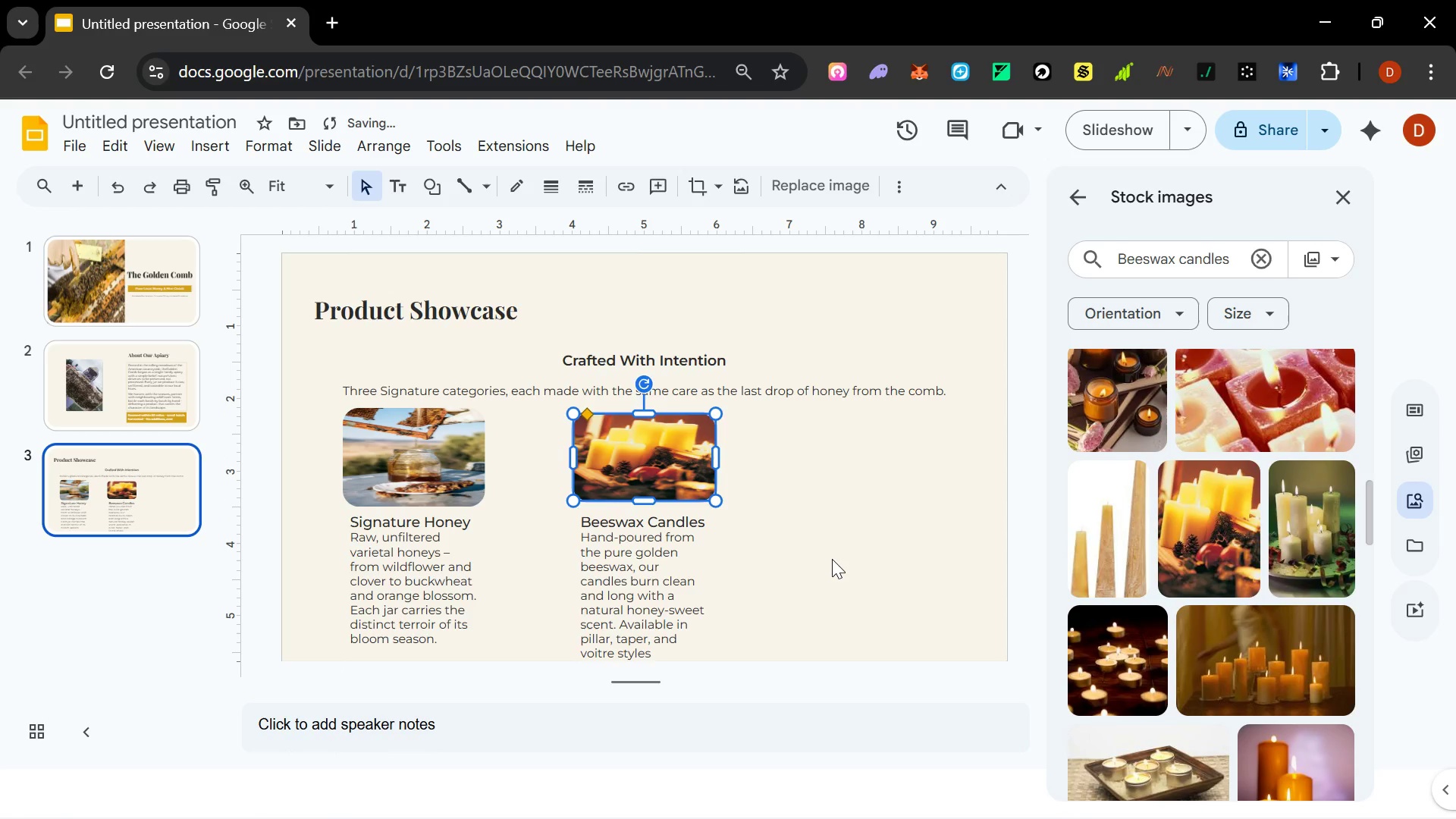 
left_click([832, 559])
 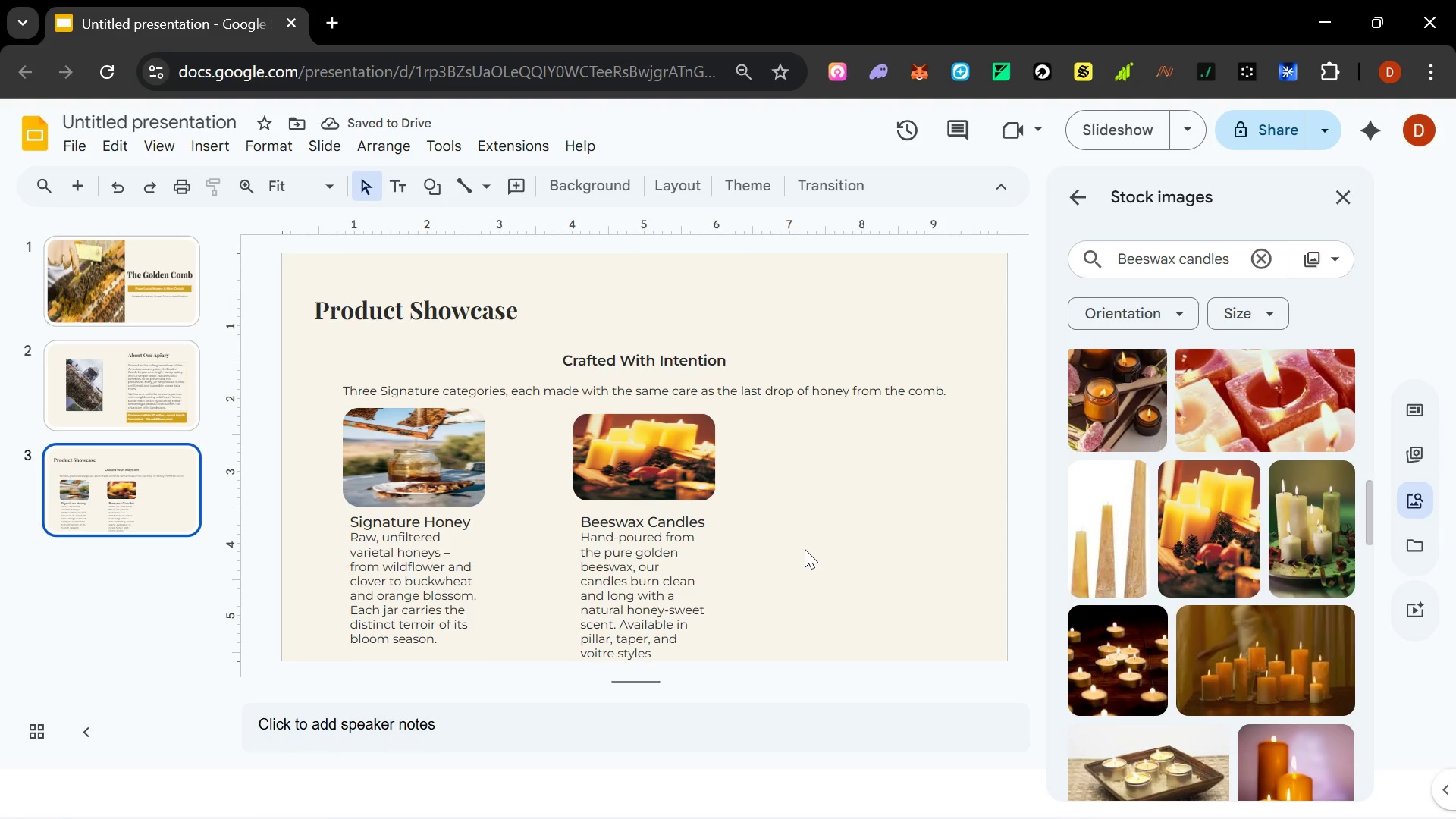 
wait(8.47)
 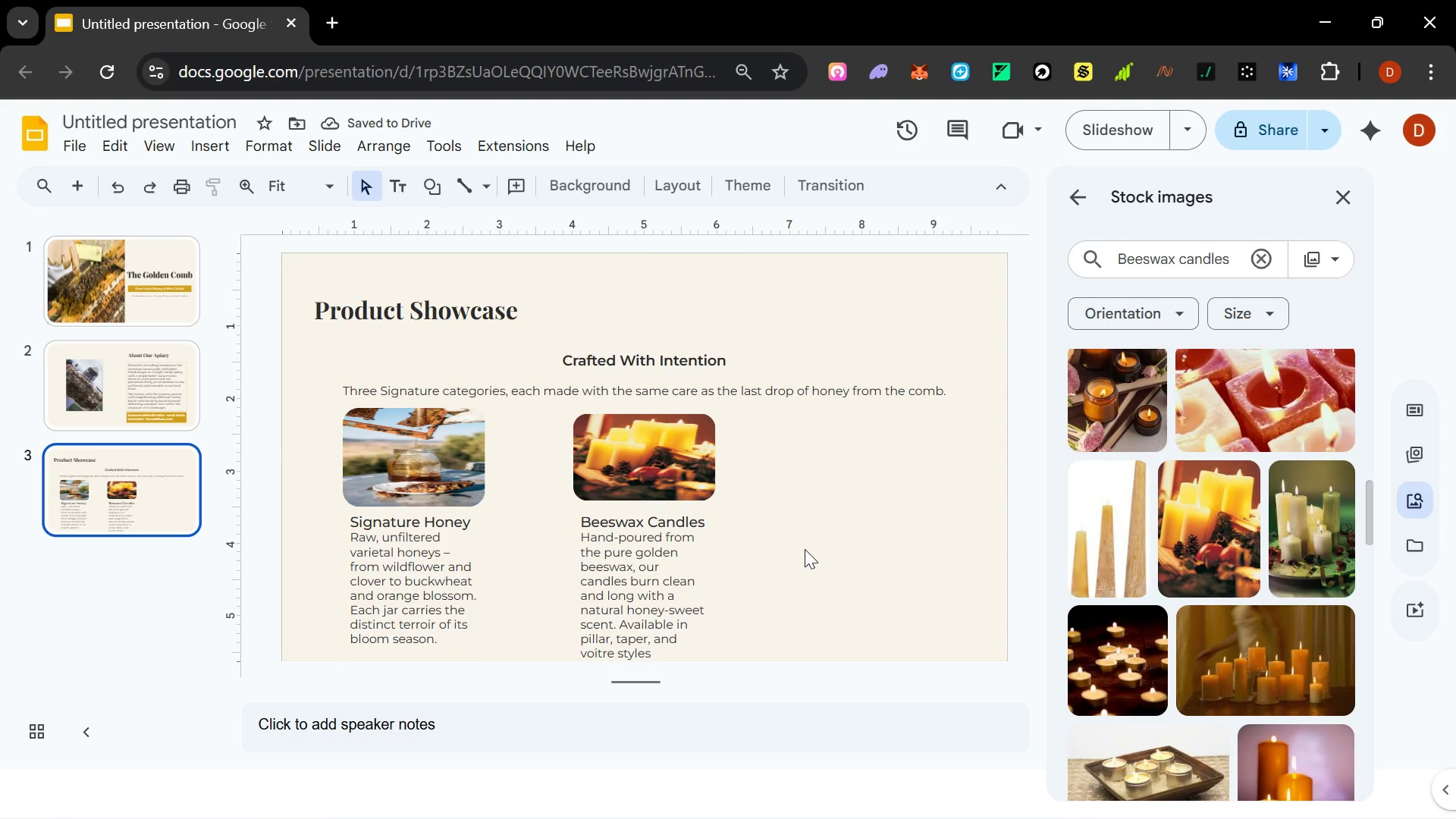 
left_click([1188, 261])
 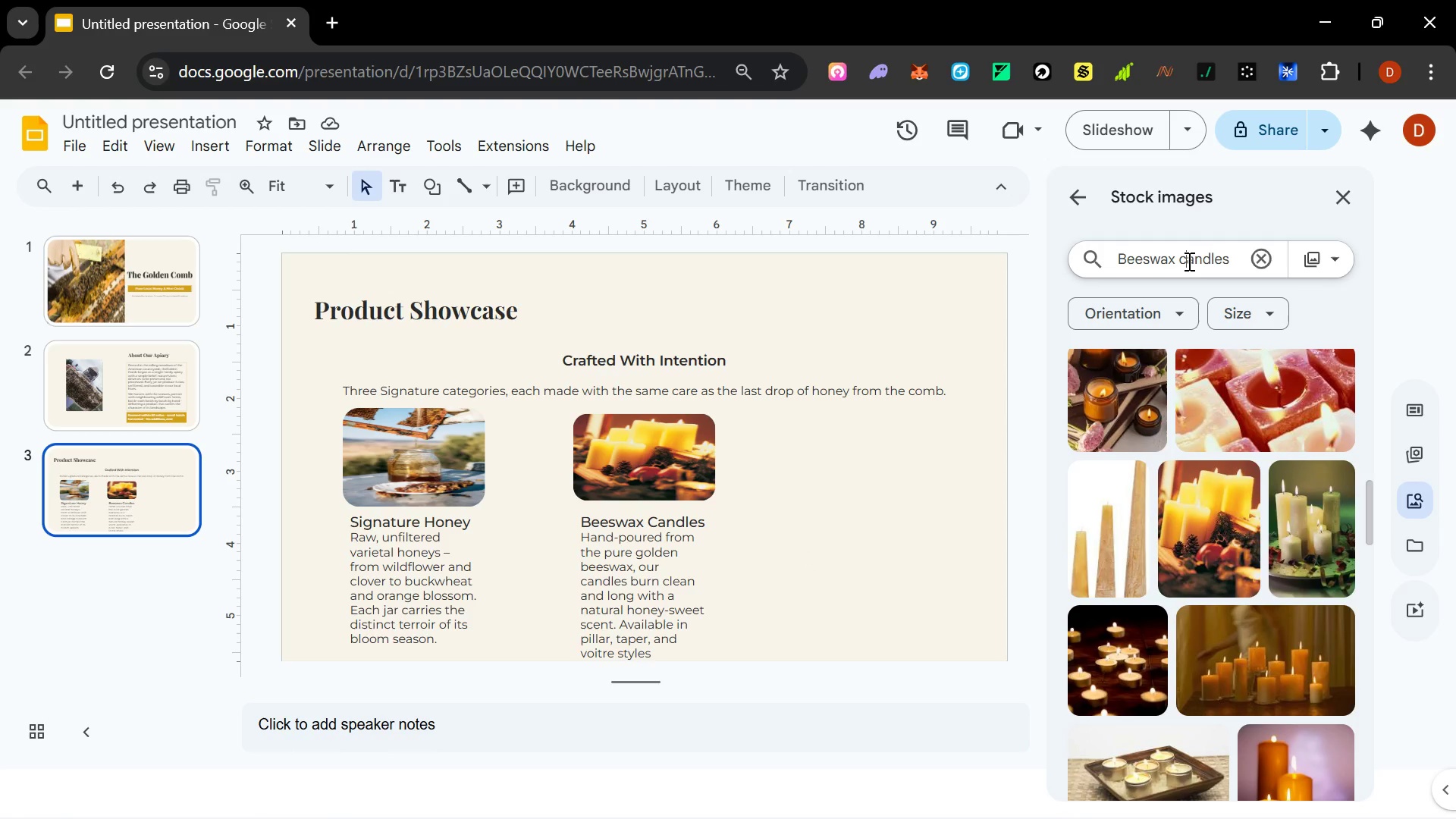 
key(Control+A)
 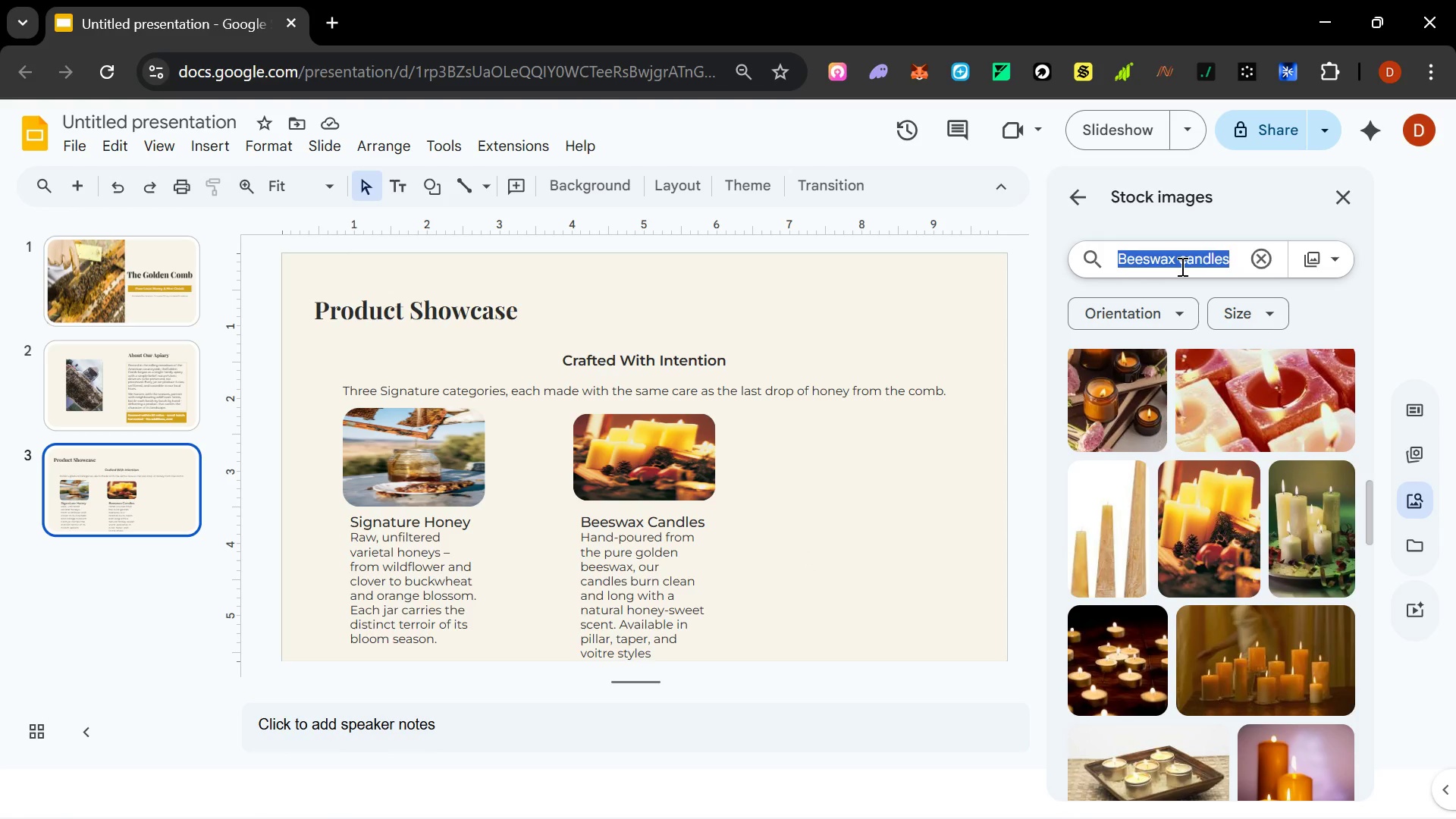 
key(Alt+AltLeft)
 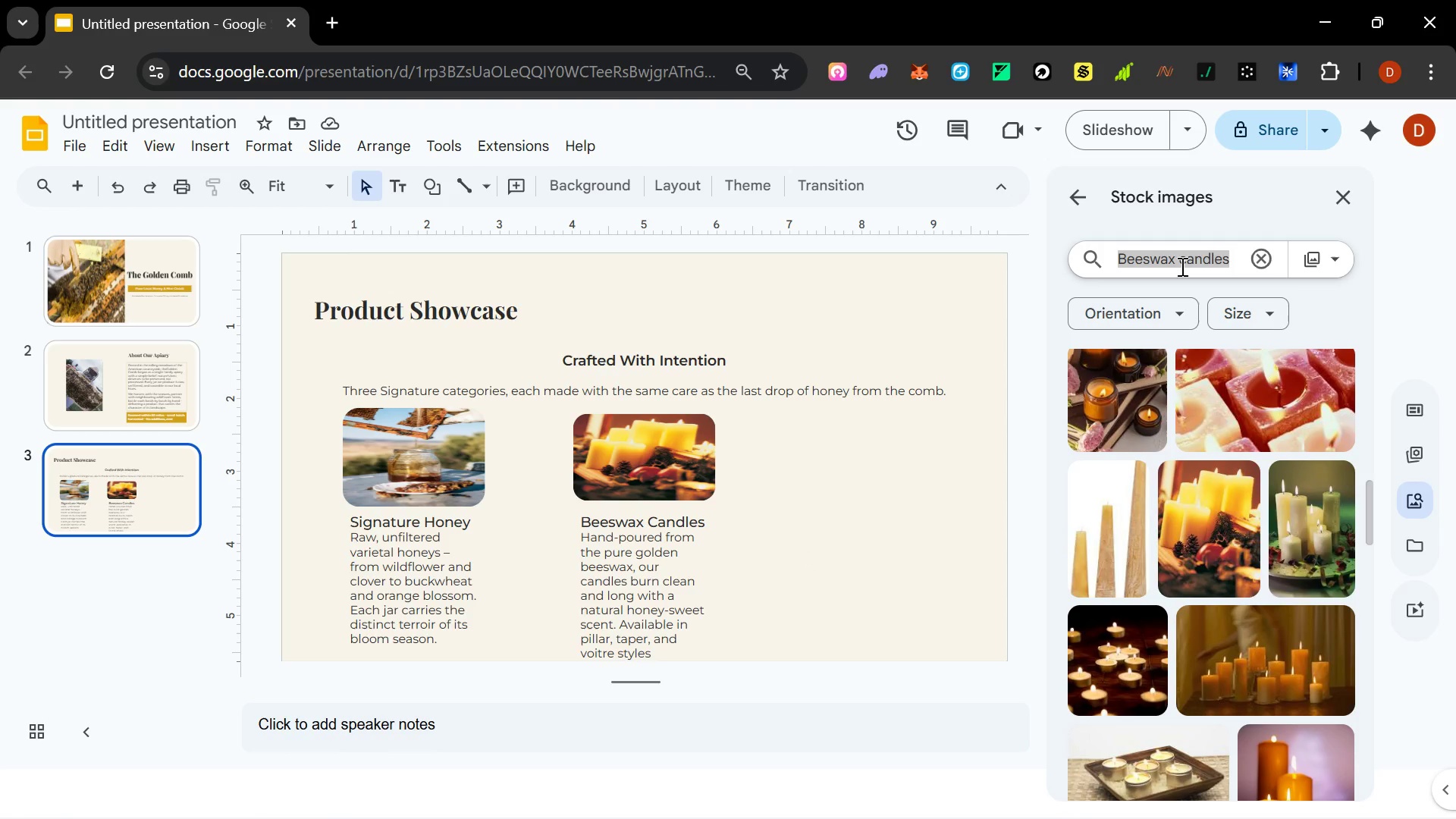 
key(Alt+Tab)